 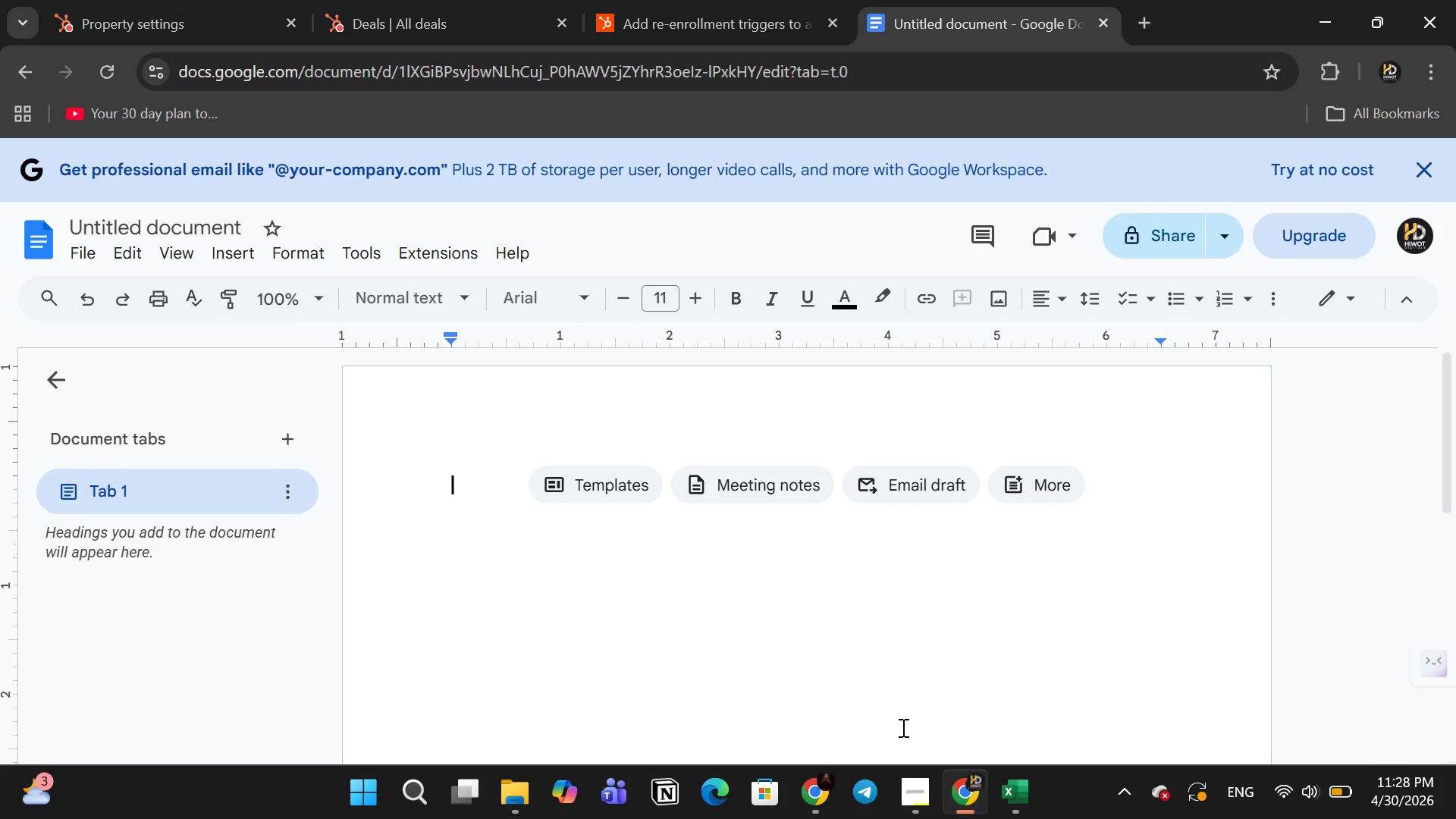 
key(Control+V)
 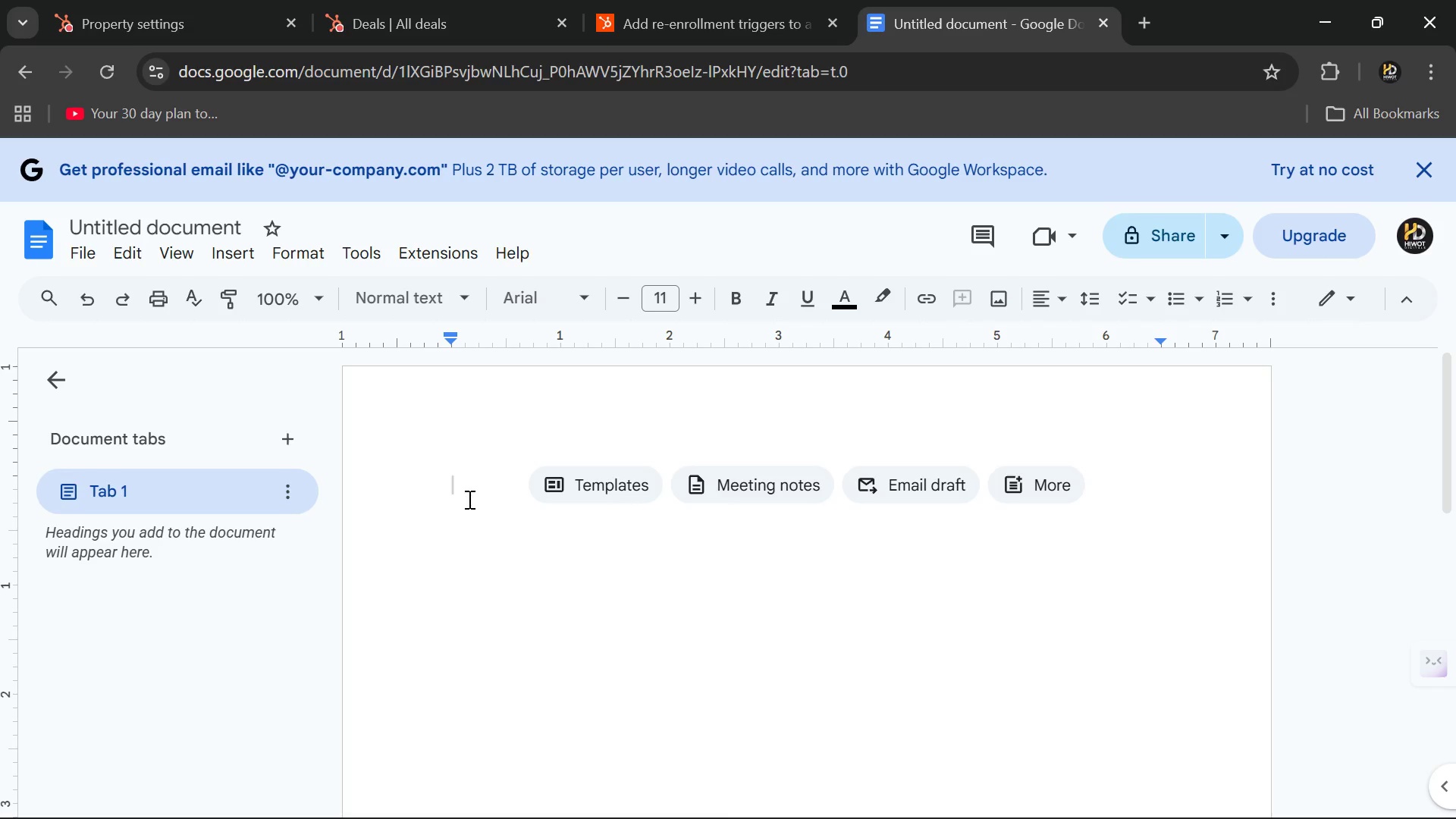 
key(Meta+V)
 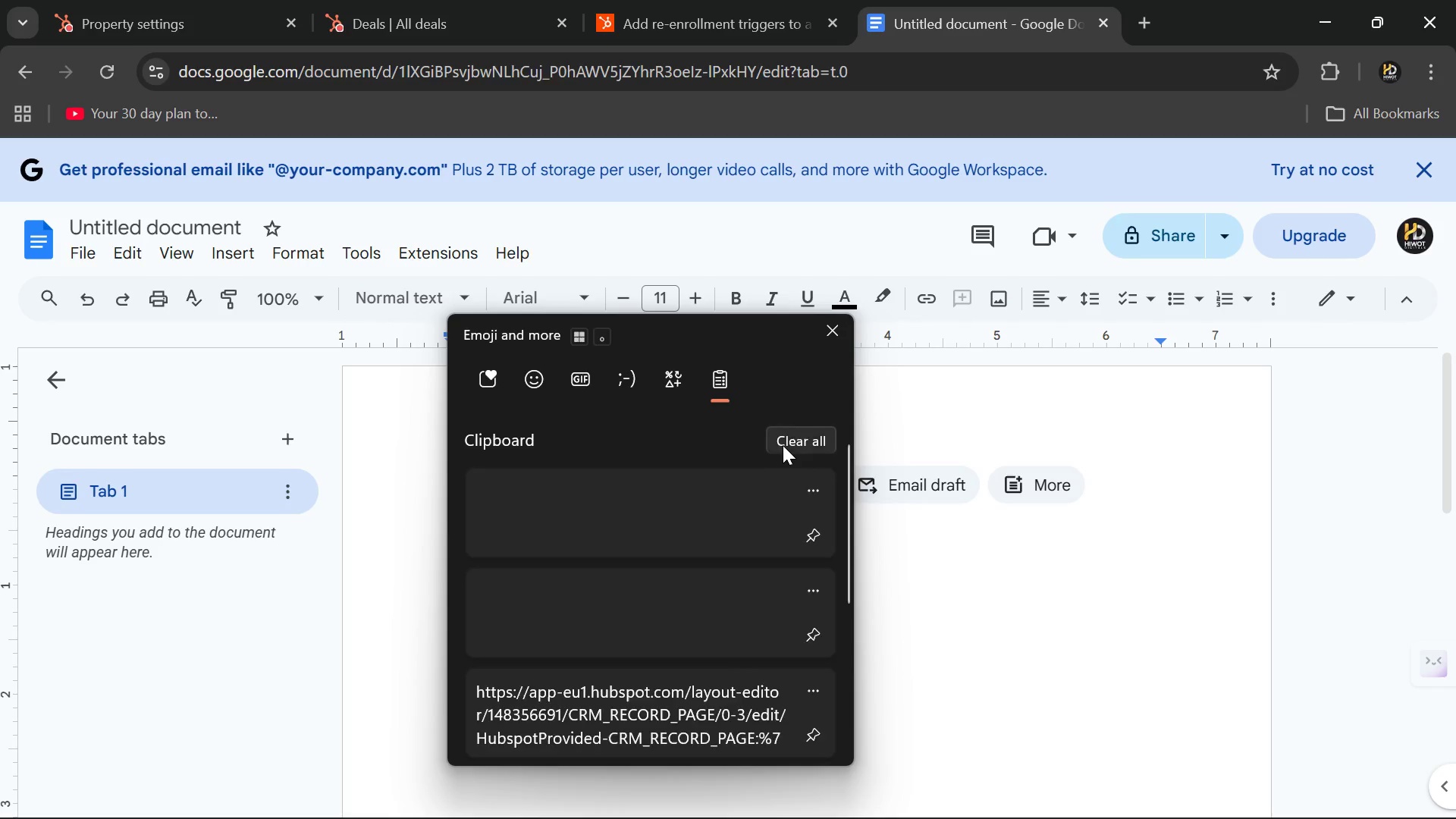 
left_click([789, 444])
 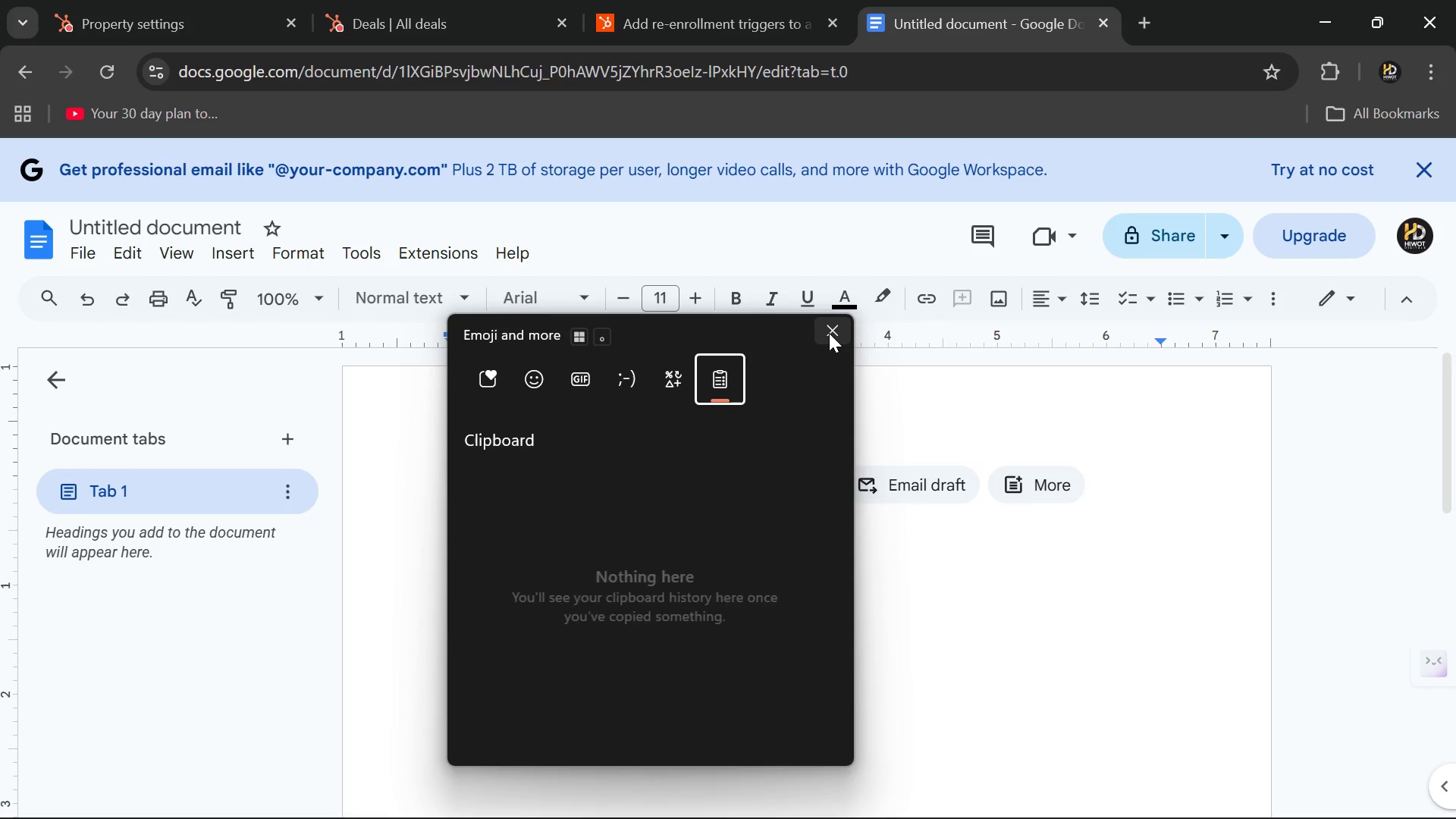 
left_click([829, 333])
 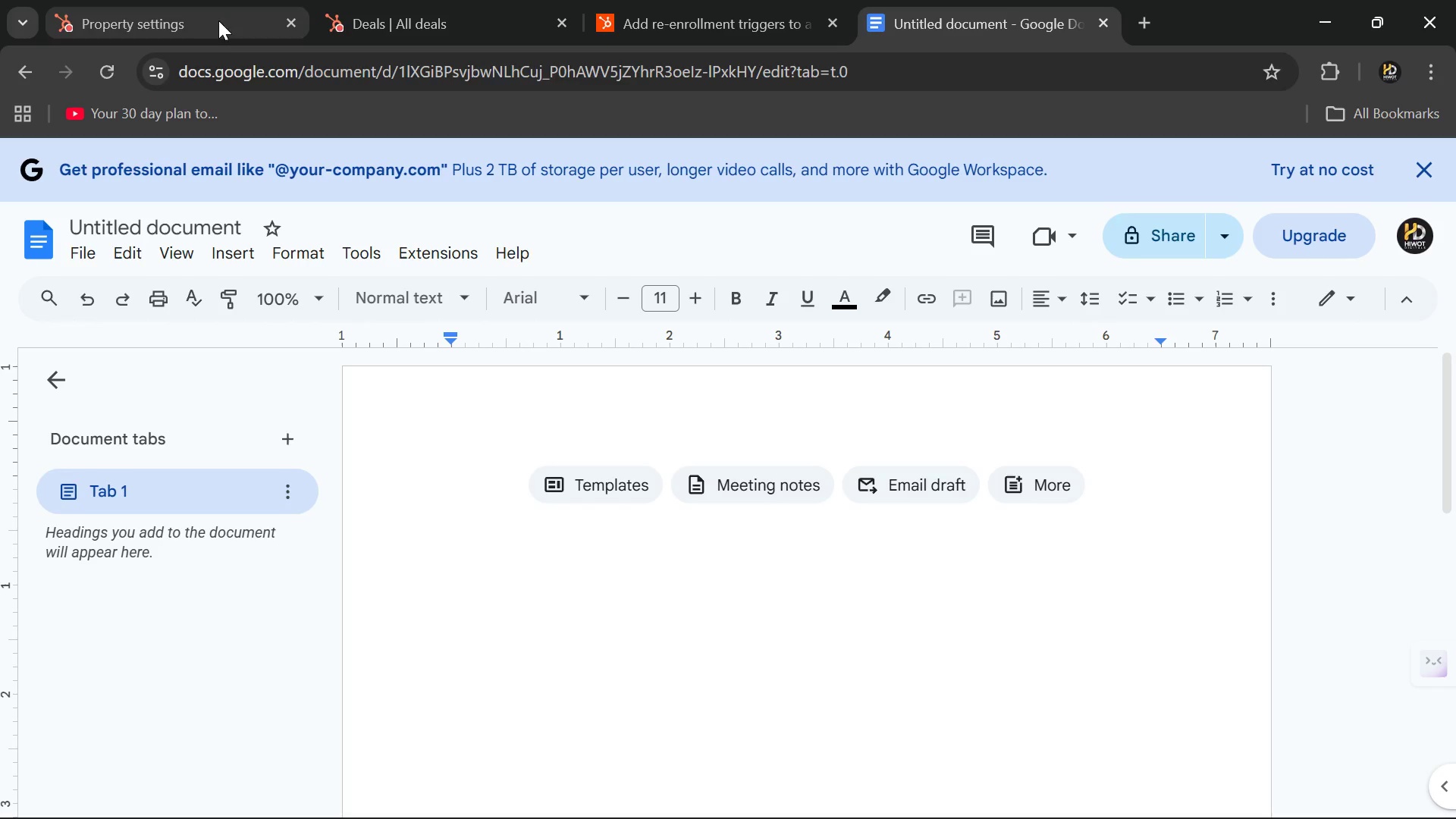 
left_click([196, 17])
 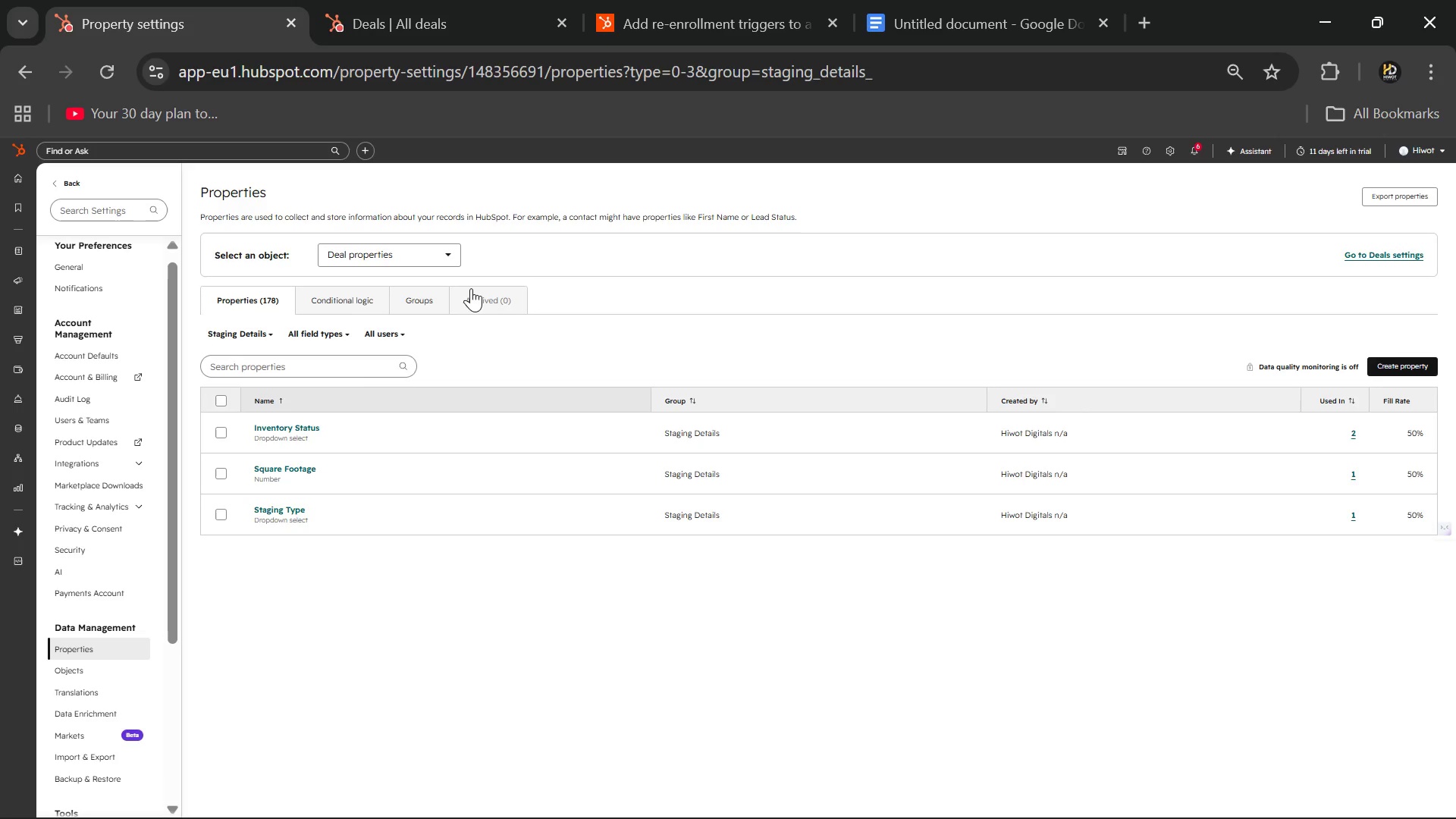 
key(PrintScreen)
 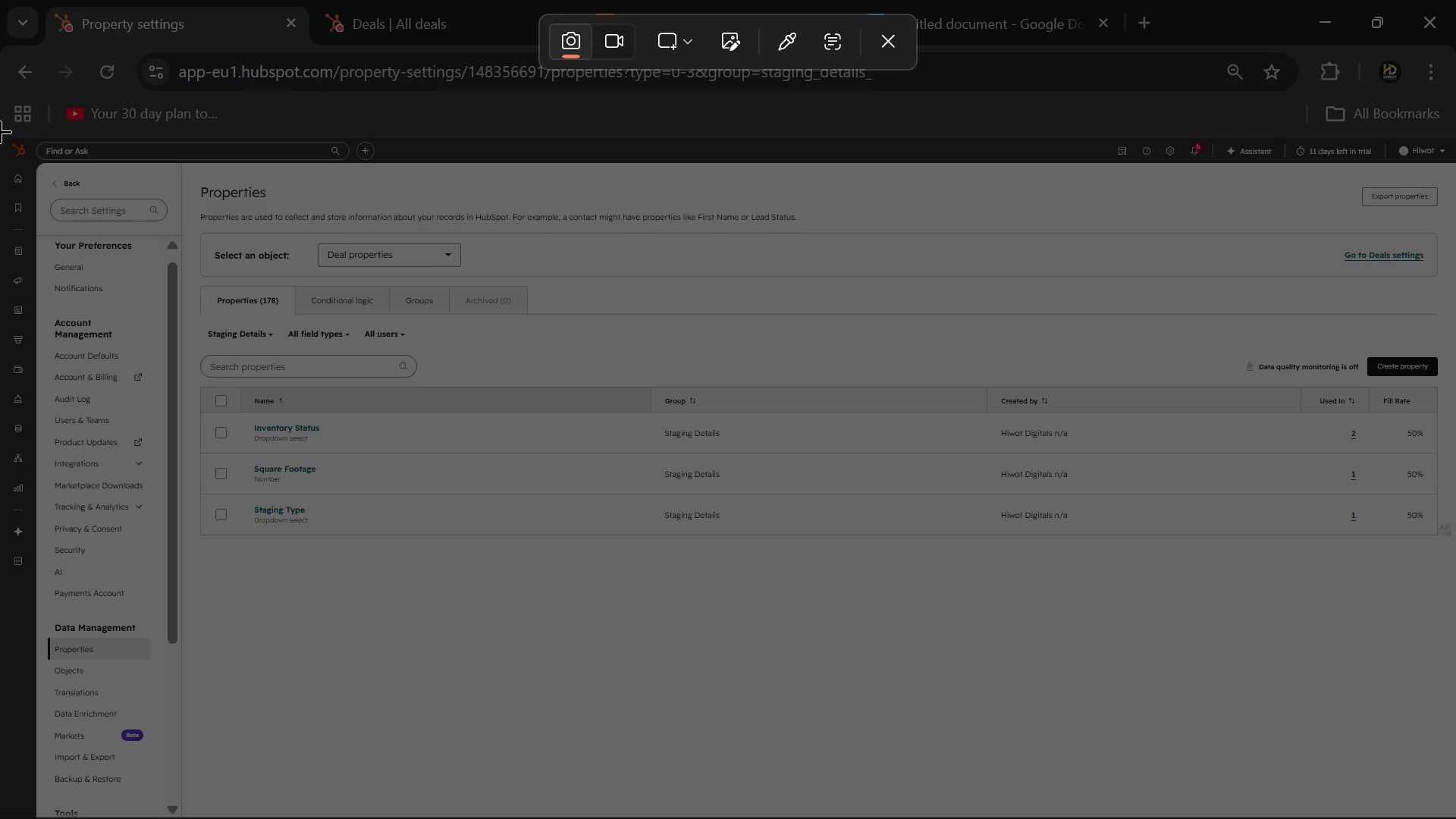 
left_click_drag(start_coordinate=[0, 135], to_coordinate=[1455, 818])
 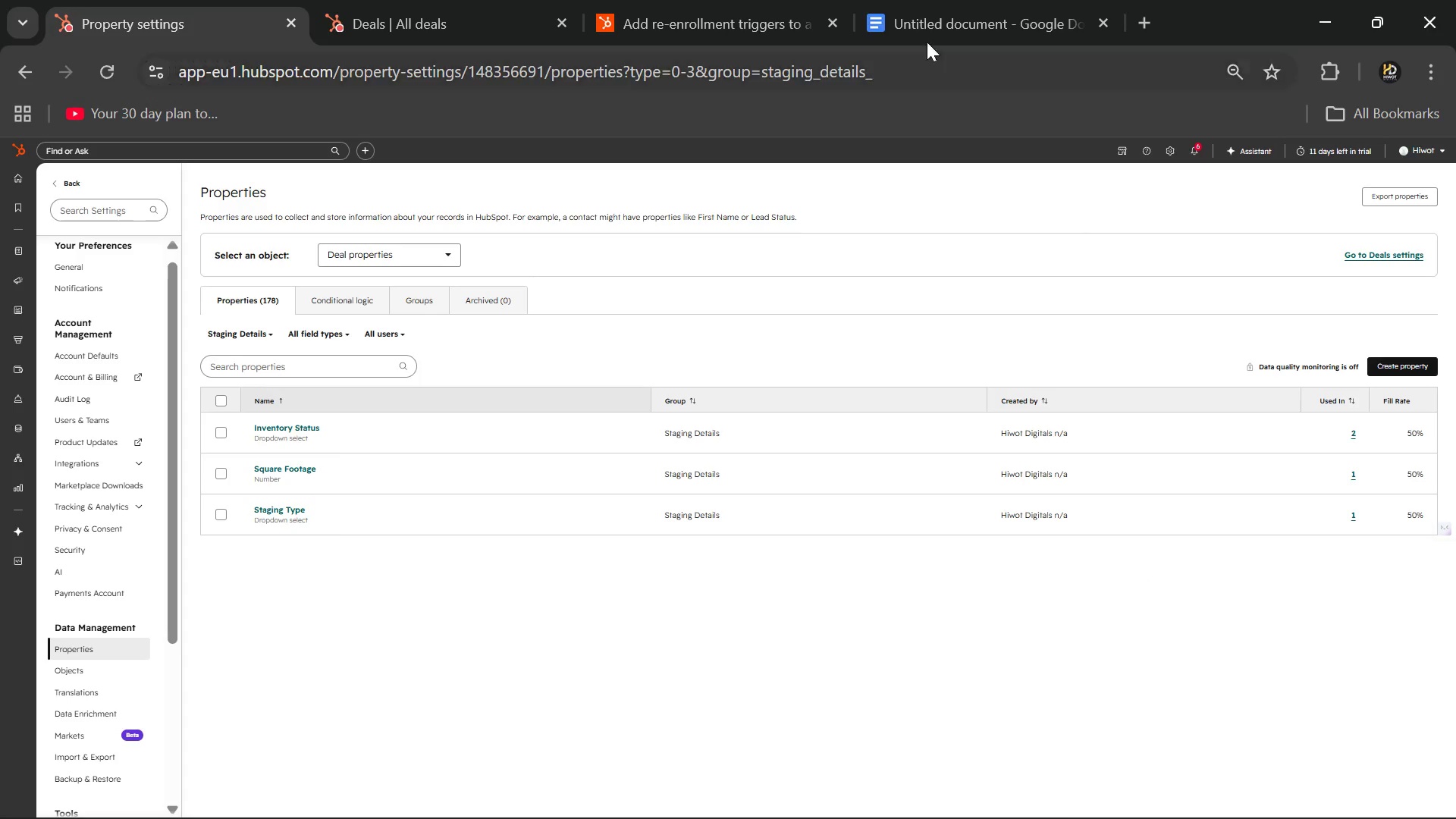 
left_click([926, 12])
 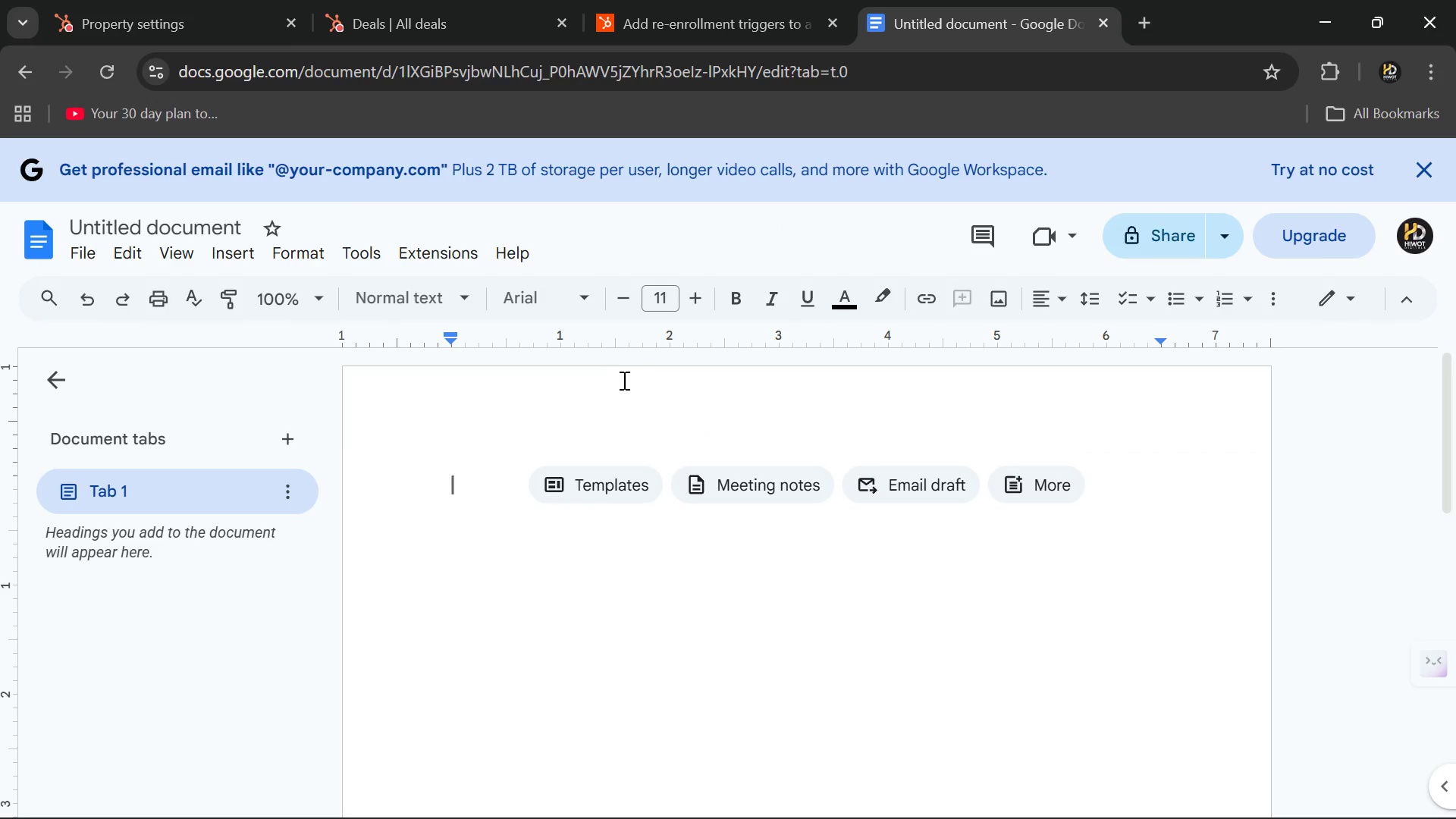 
key(Control+V)
 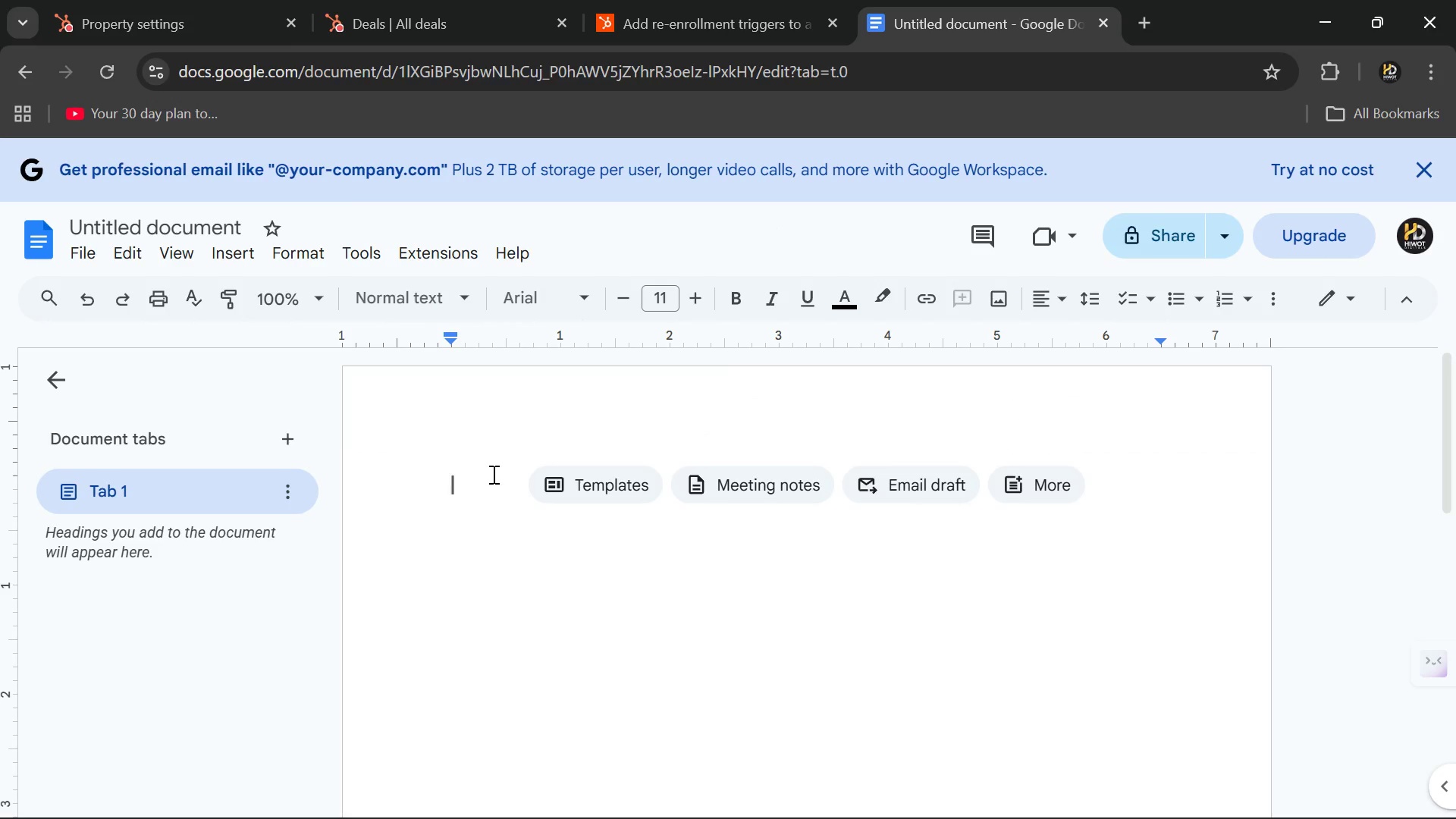 
double_click([482, 476])
 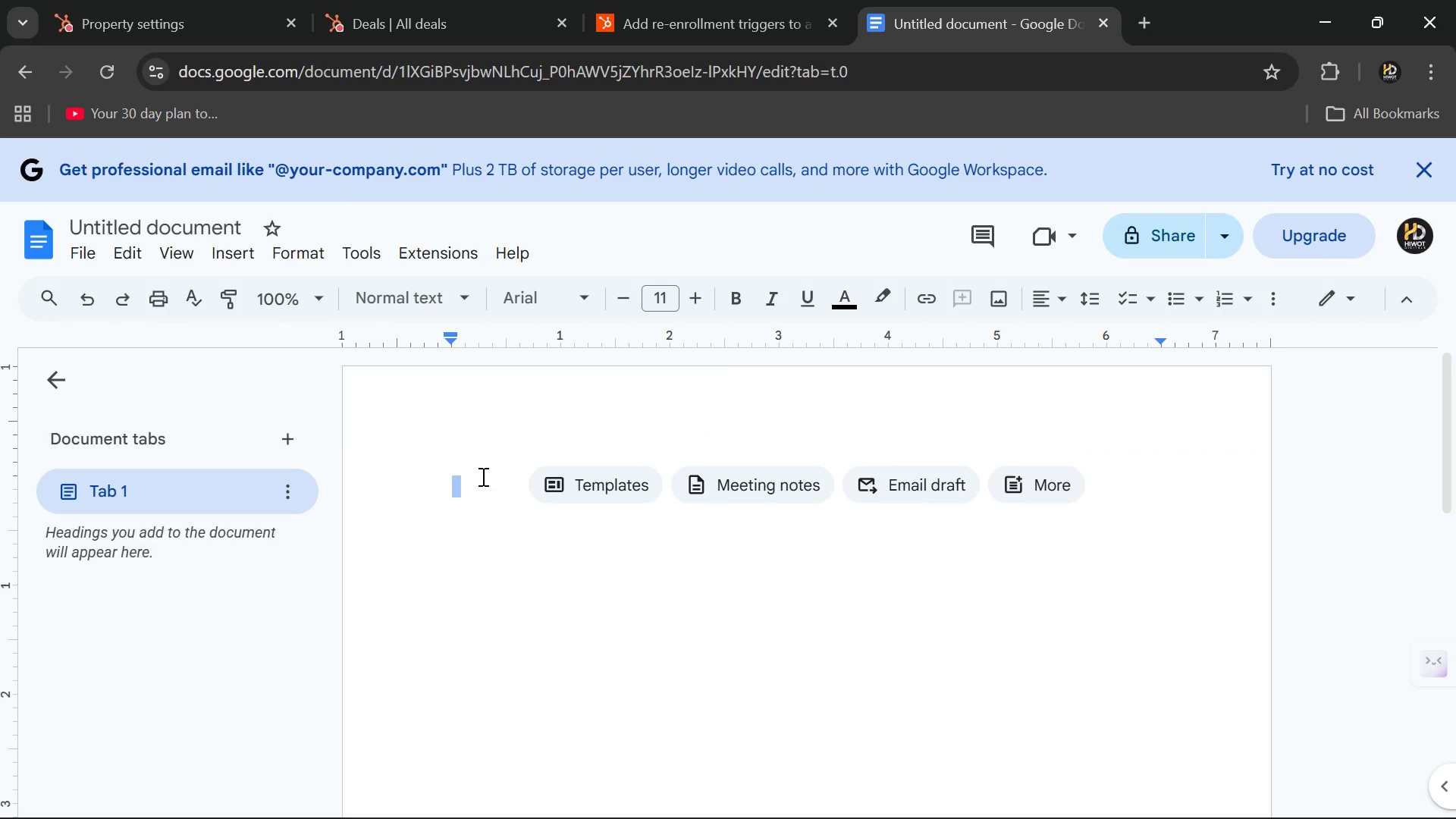 
triple_click([482, 476])
 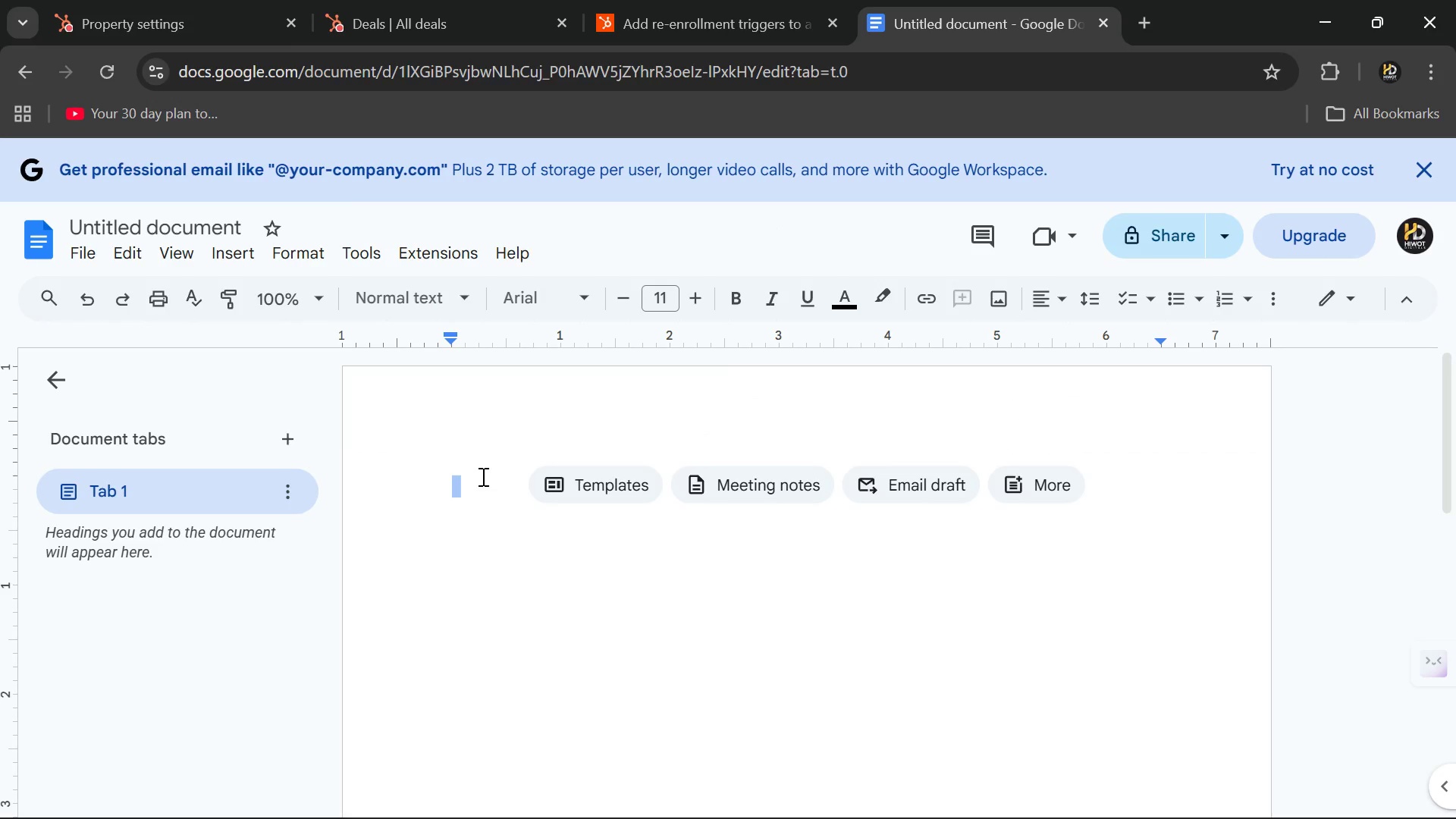 
left_click([482, 476])
 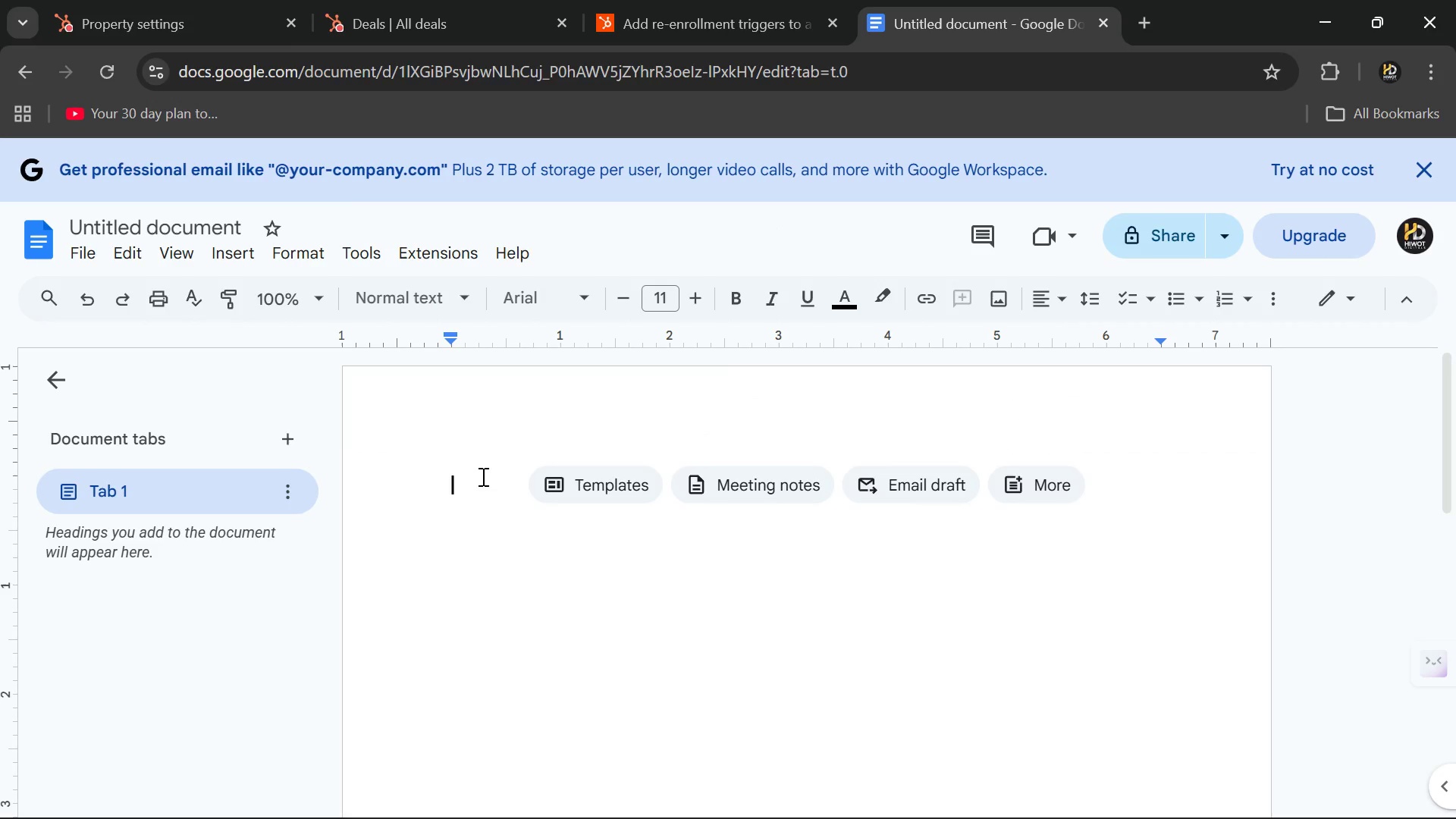 
key(Control+V)
 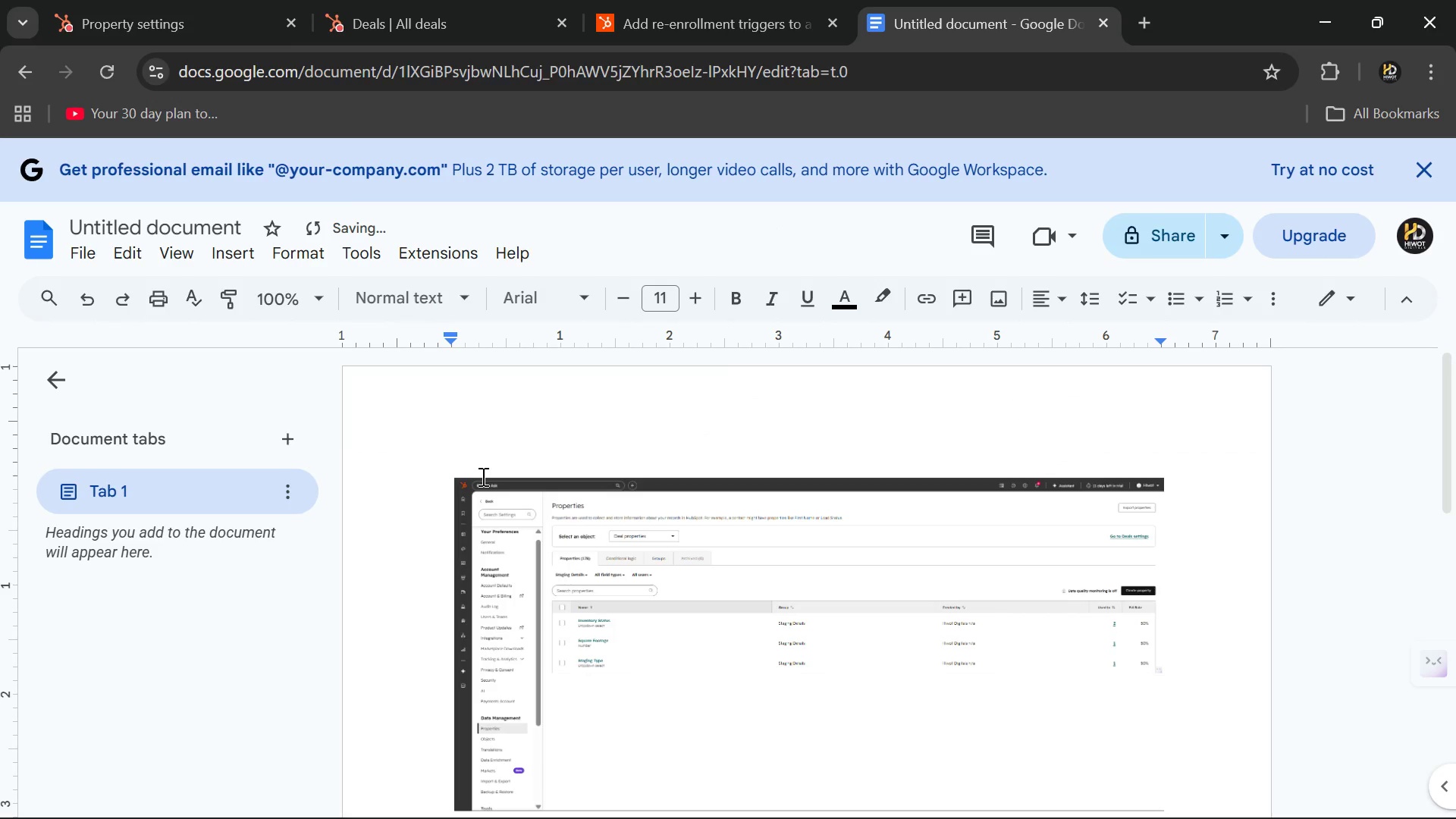 
scroll: coordinate [482, 476], scroll_direction: down, amount: 1.0
 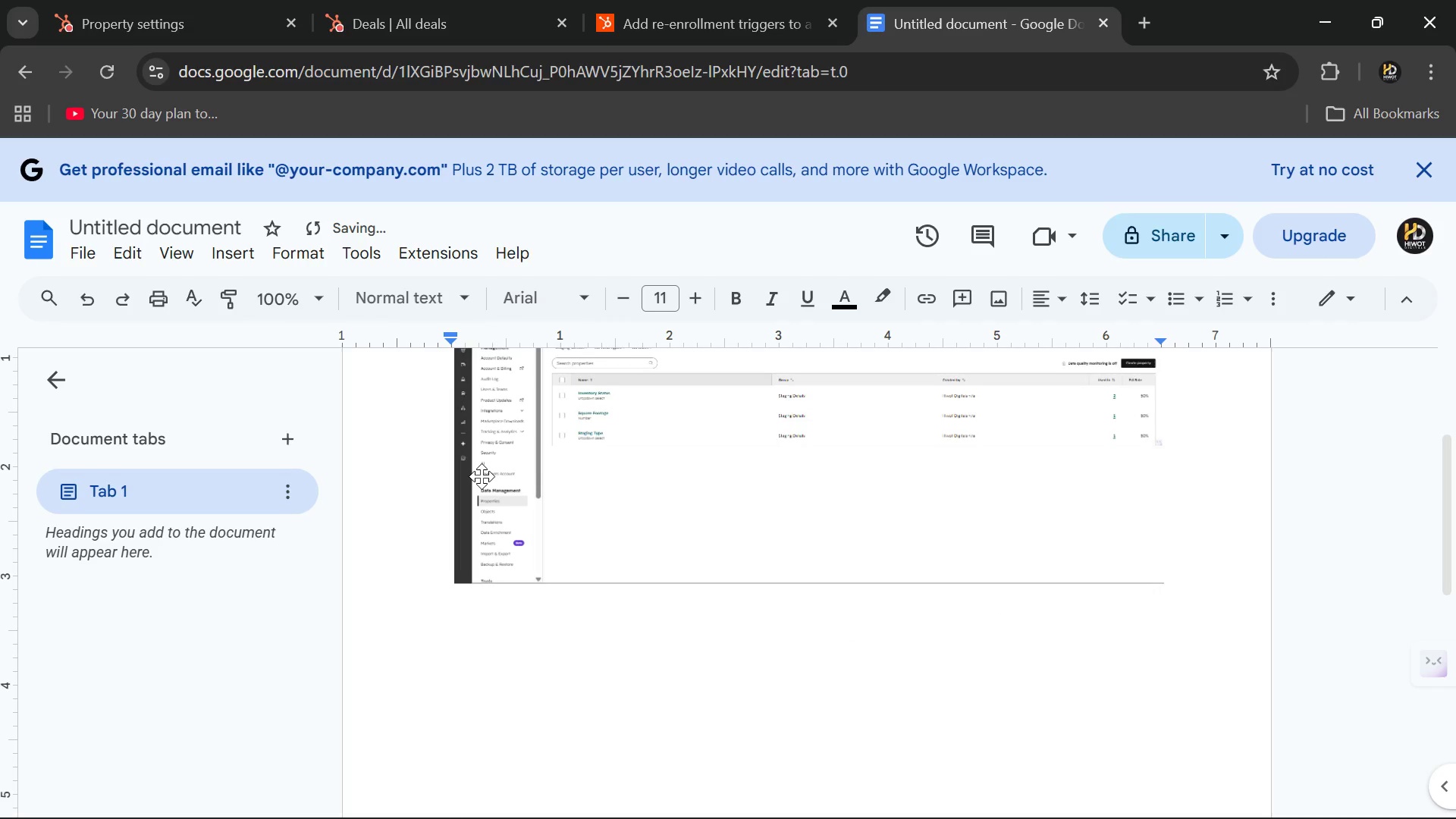 
scroll: coordinate [482, 476], scroll_direction: none, amount: 0.0
 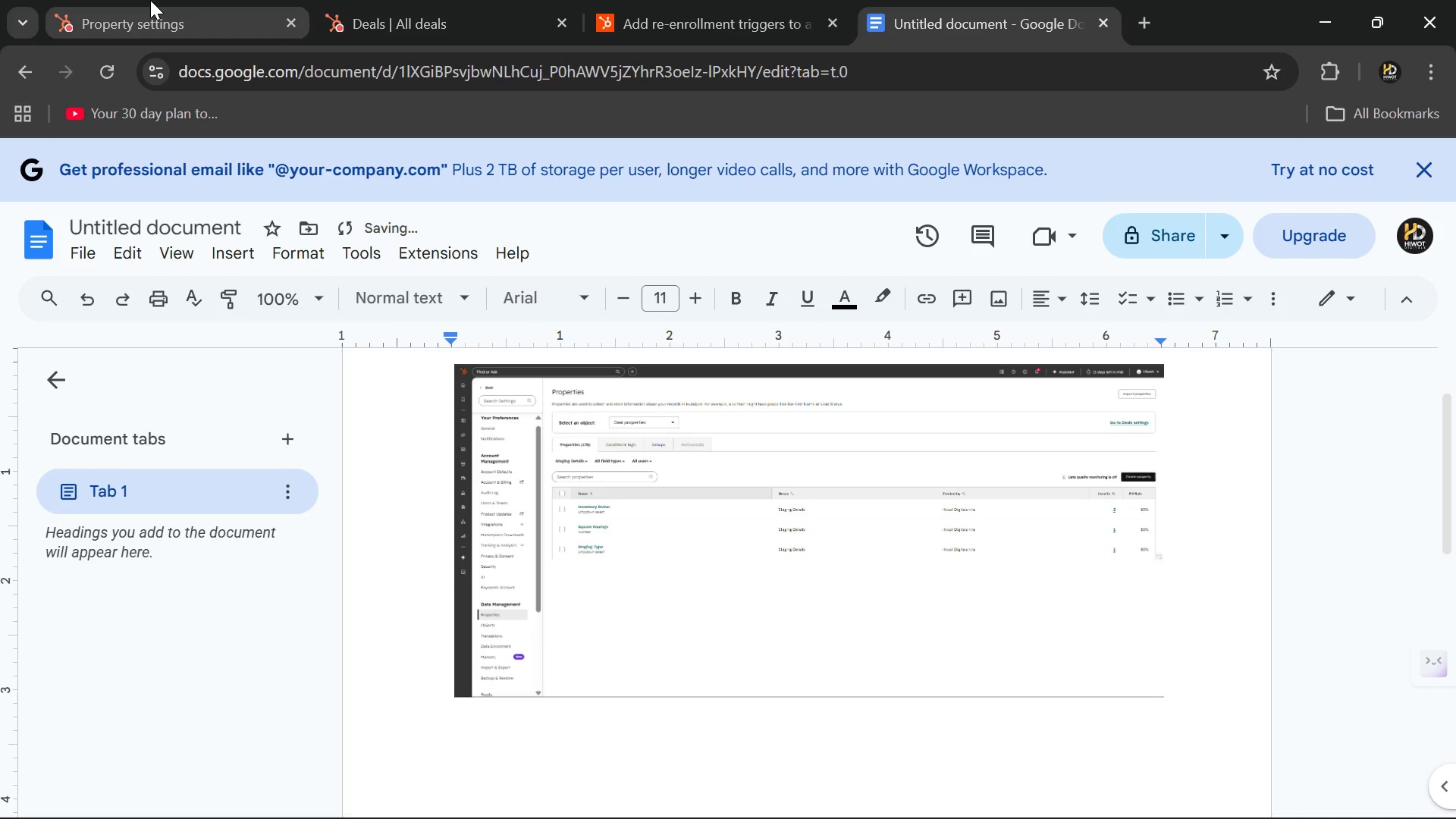 
left_click([150, 0])
 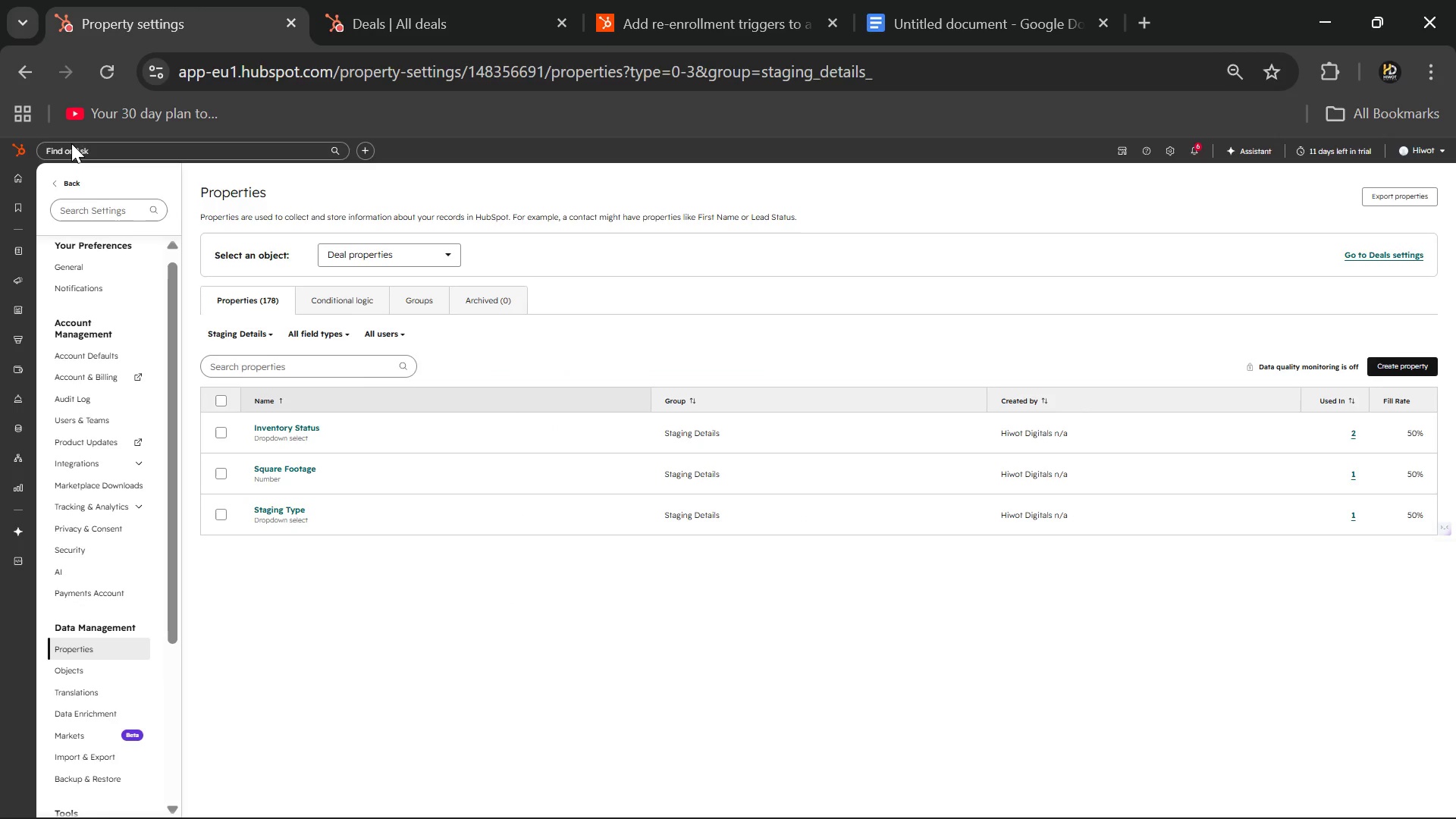 
wait(6.78)
 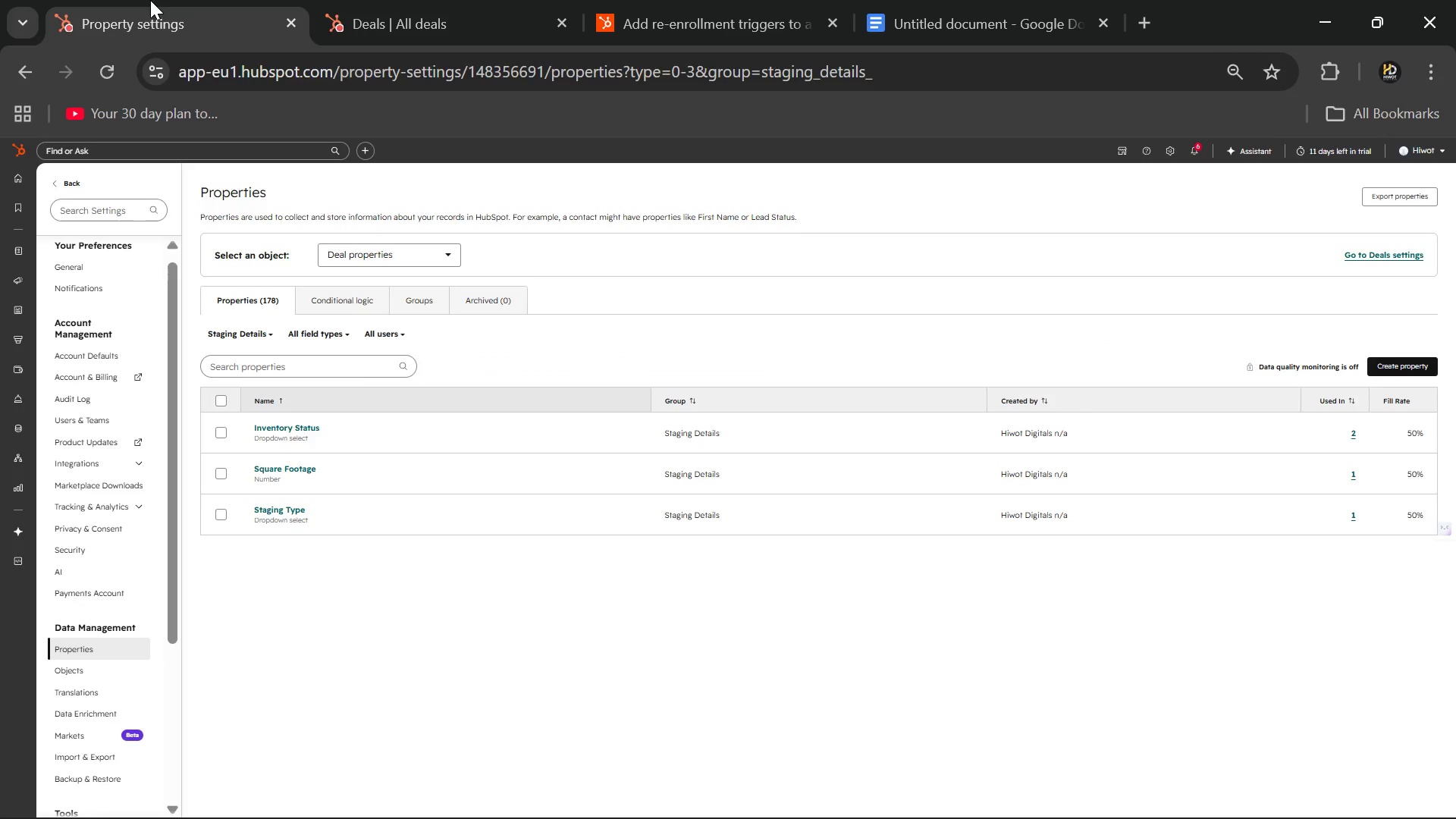 
left_click([276, 428])
 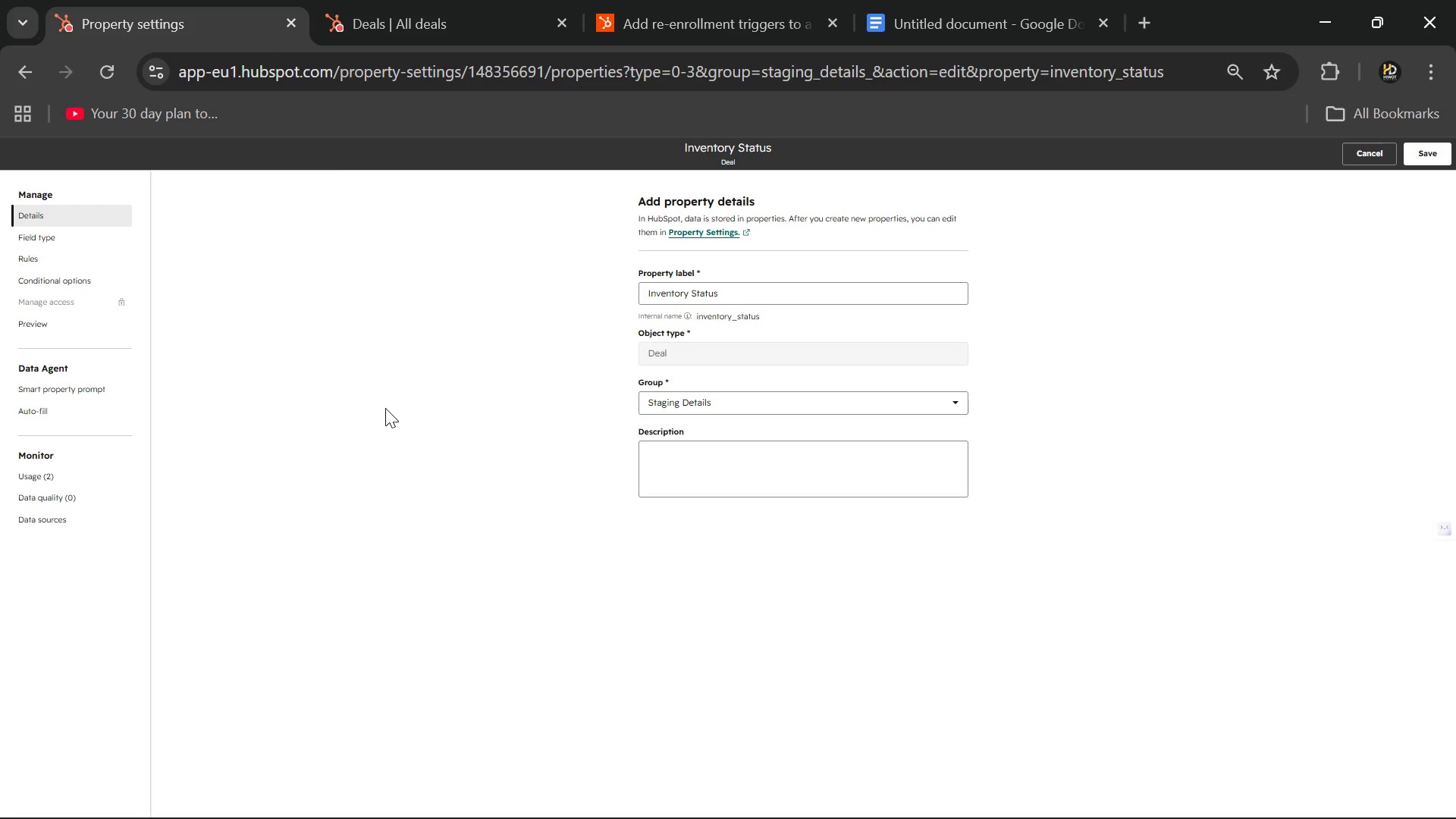 
wait(6.3)
 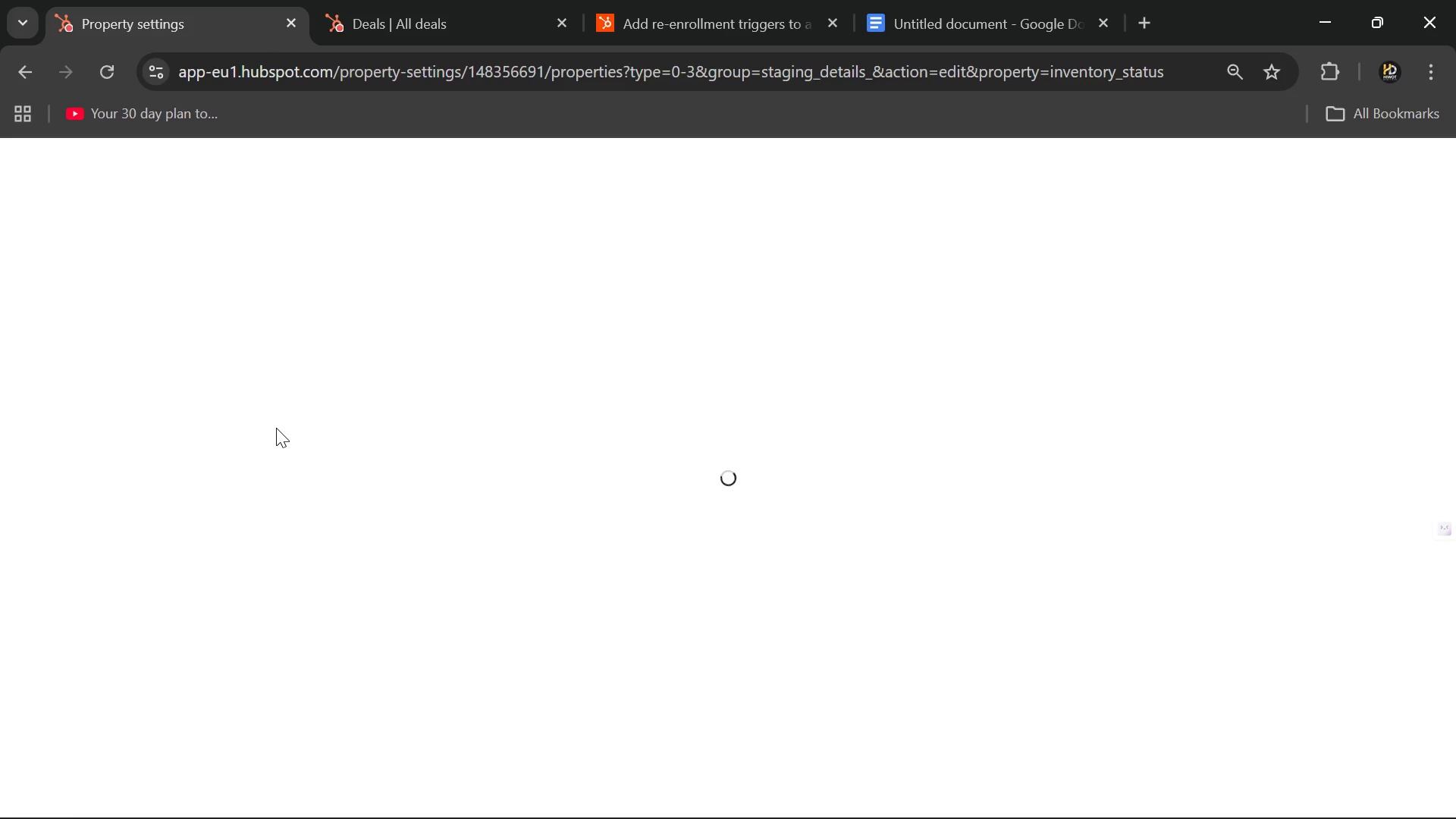 
left_click([37, 240])
 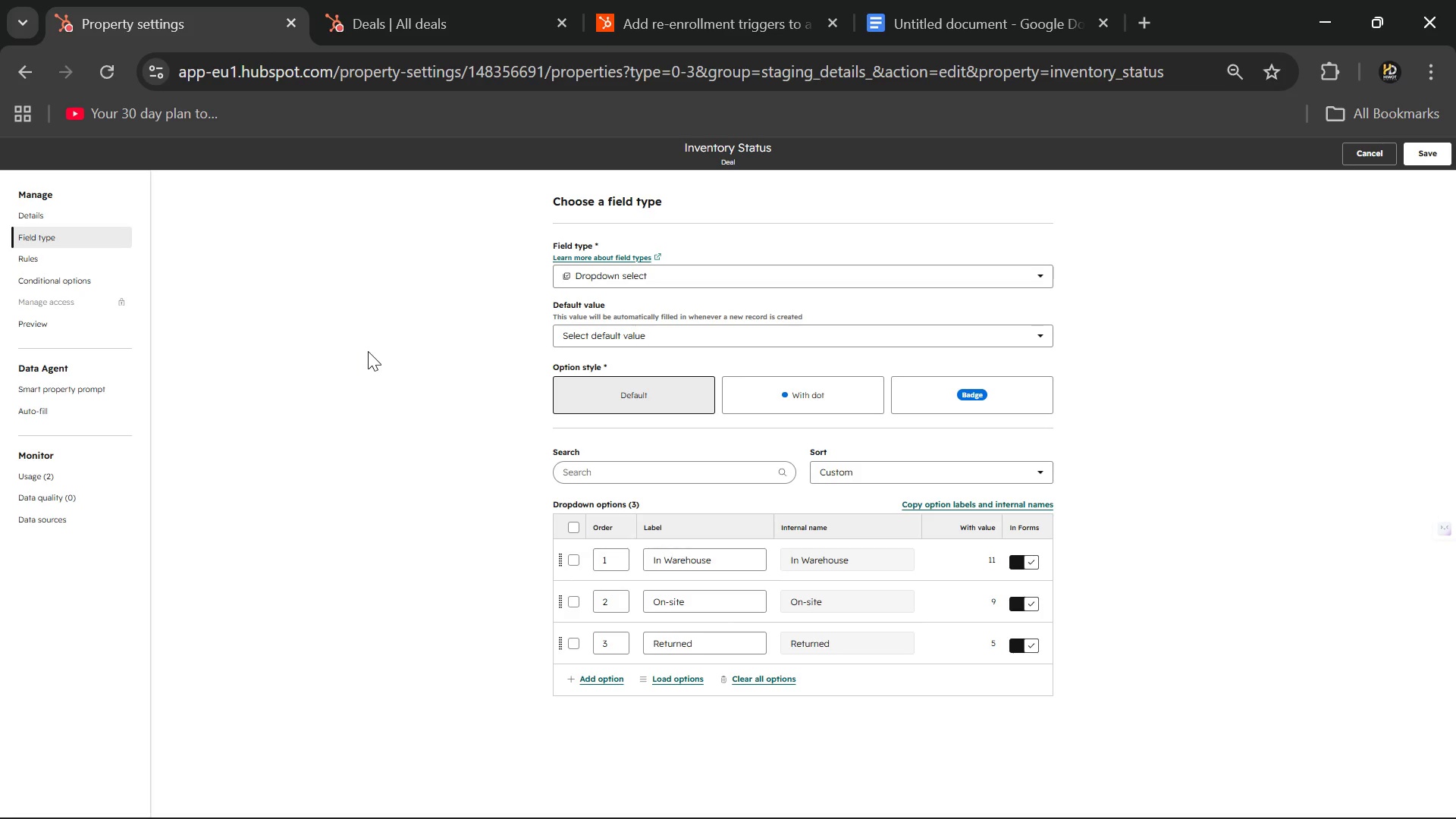 
key(PrintScreen)
 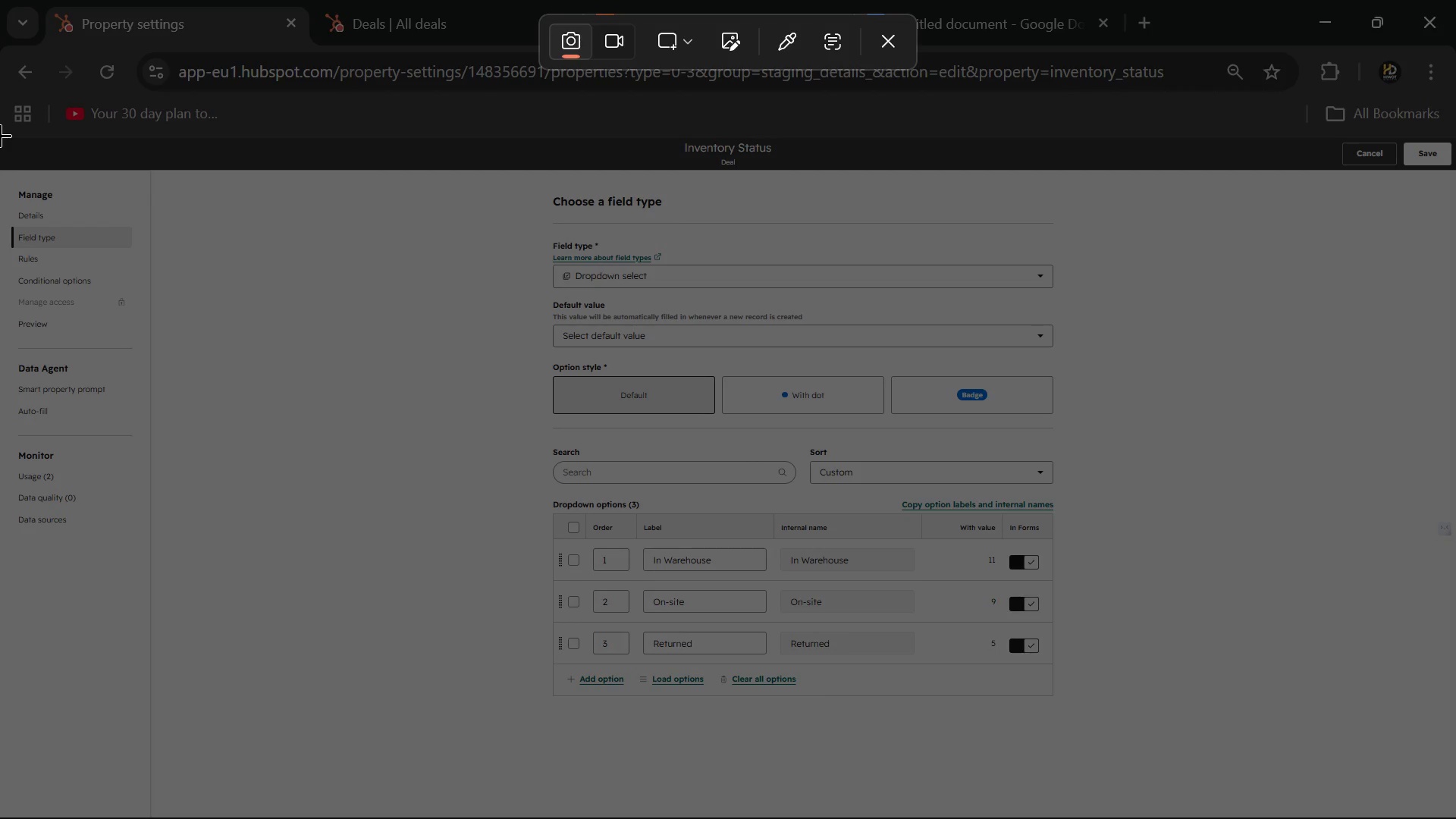 
left_click_drag(start_coordinate=[0, 134], to_coordinate=[1455, 818])
 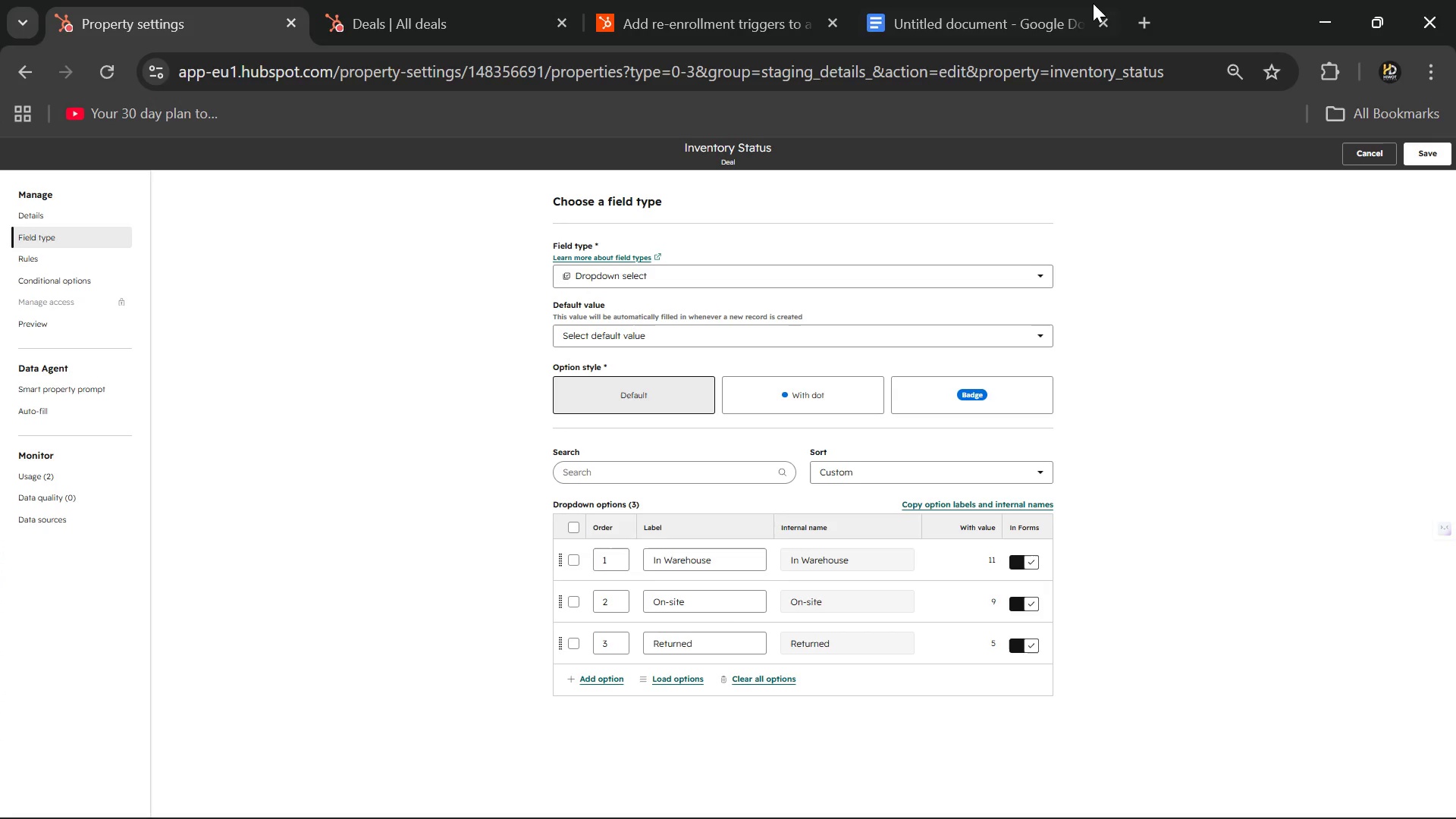 
left_click_drag(start_coordinate=[965, 14], to_coordinate=[377, 36])
 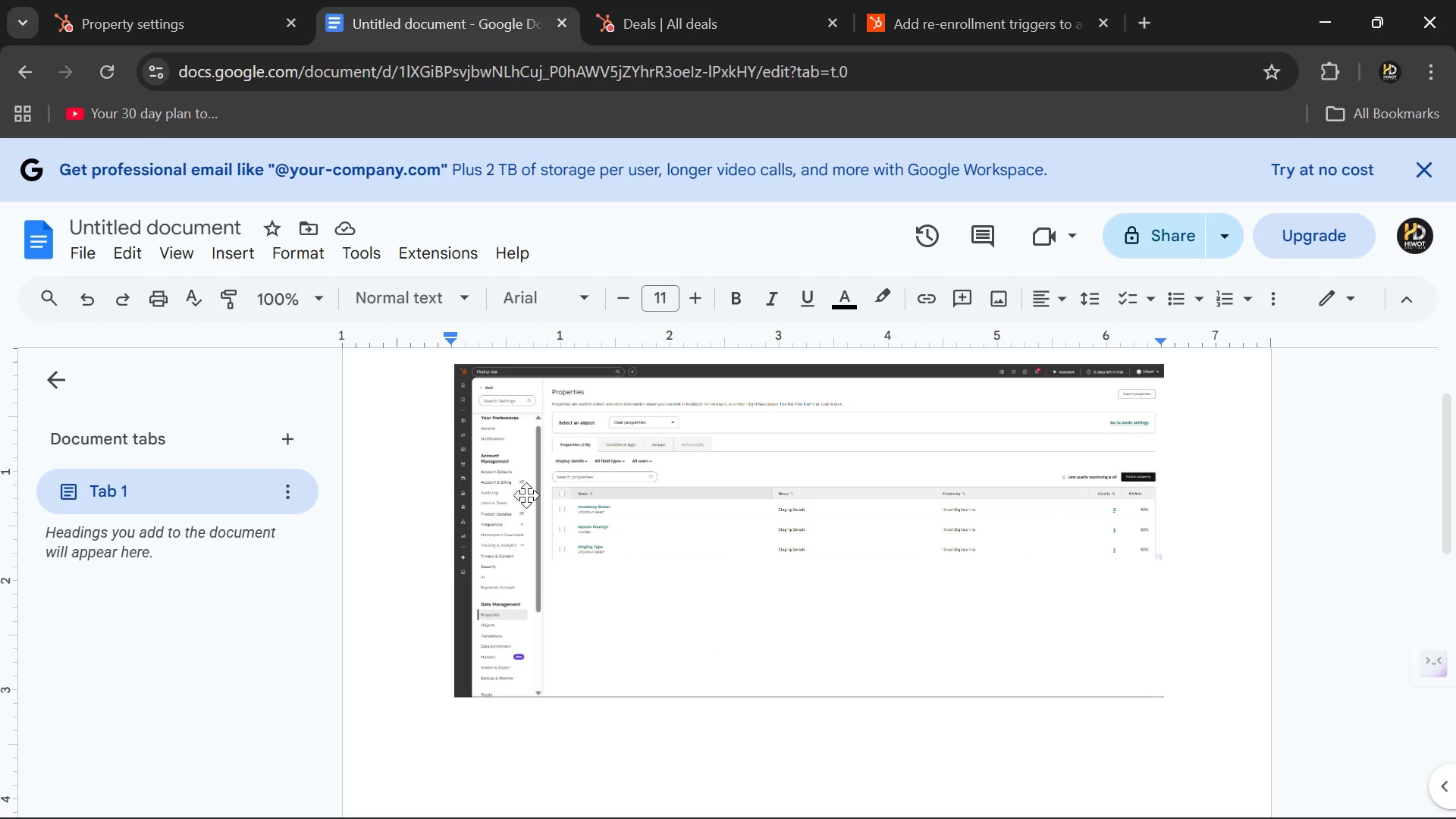 
scroll: coordinate [526, 495], scroll_direction: down, amount: 1.0
 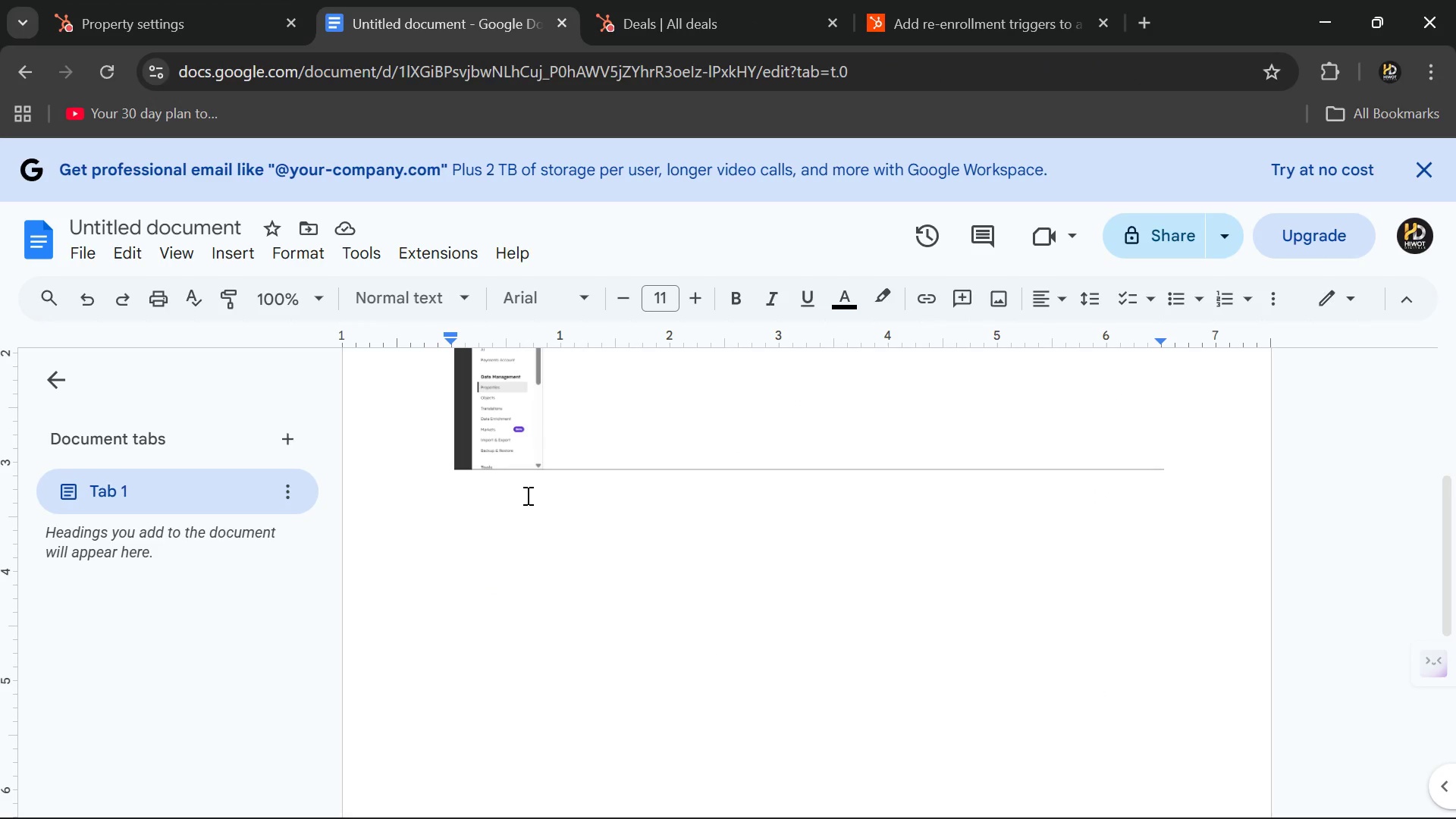 
key(Enter)
 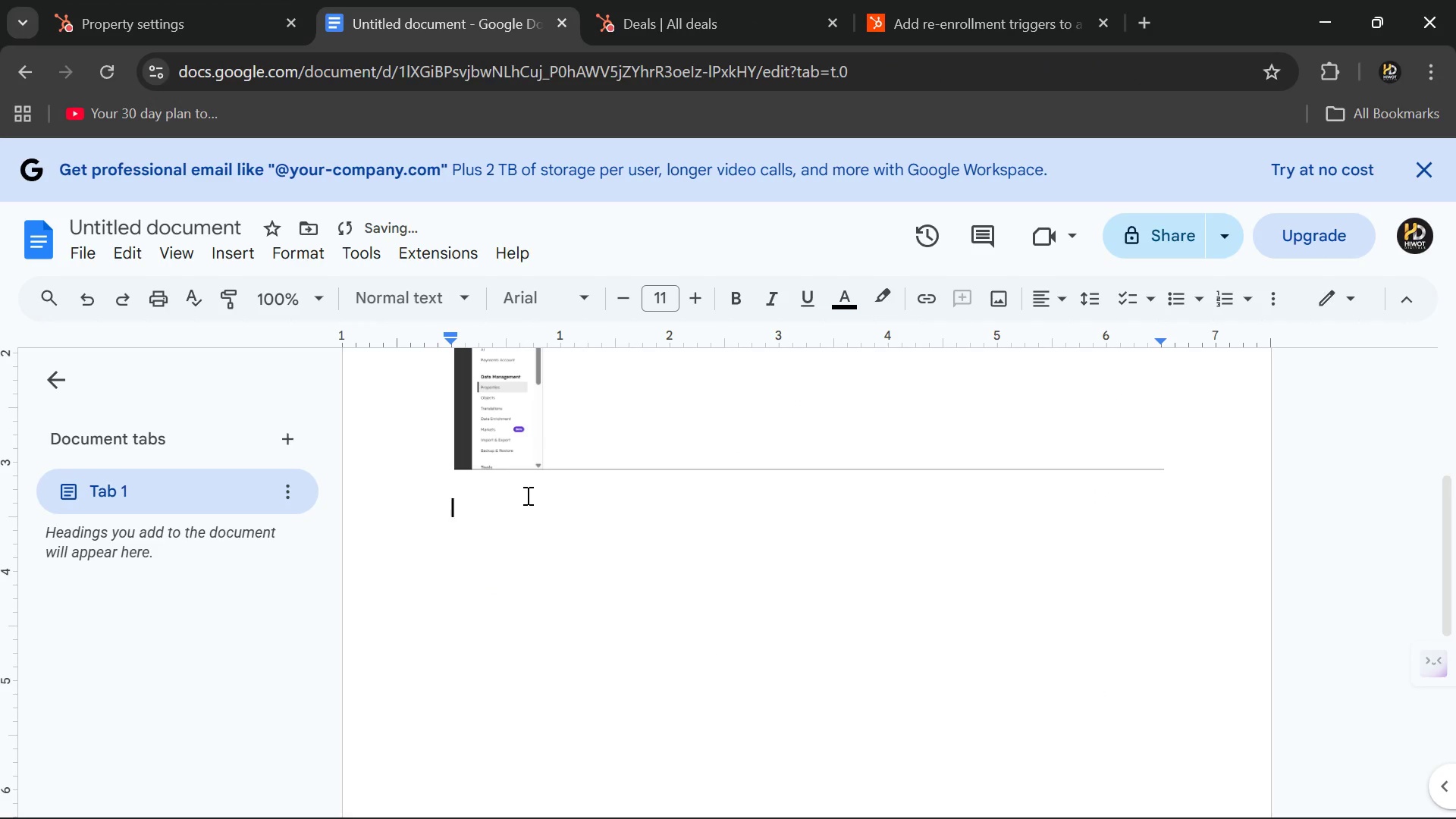 
key(Enter)
 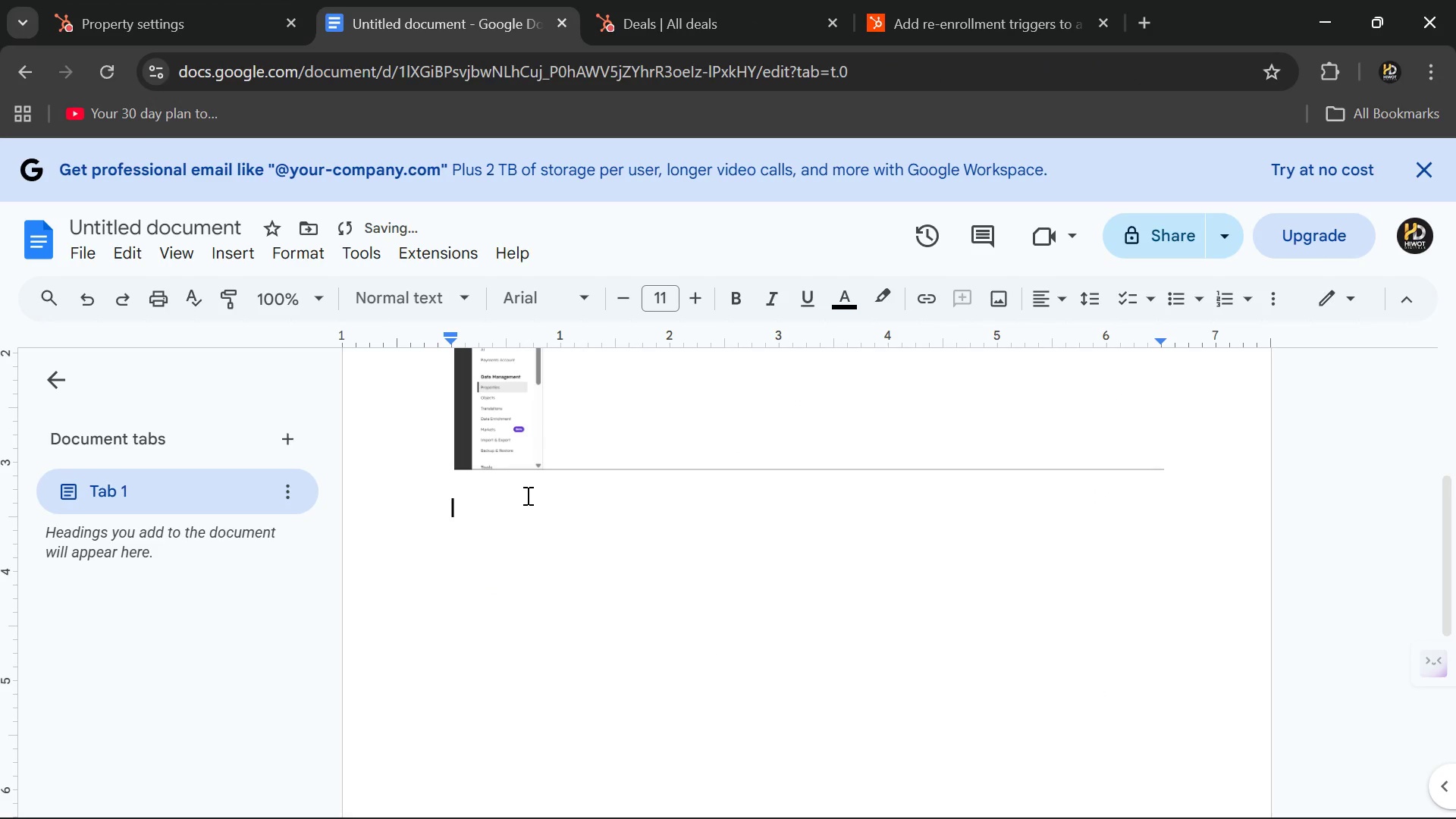 
key(Control+V)
 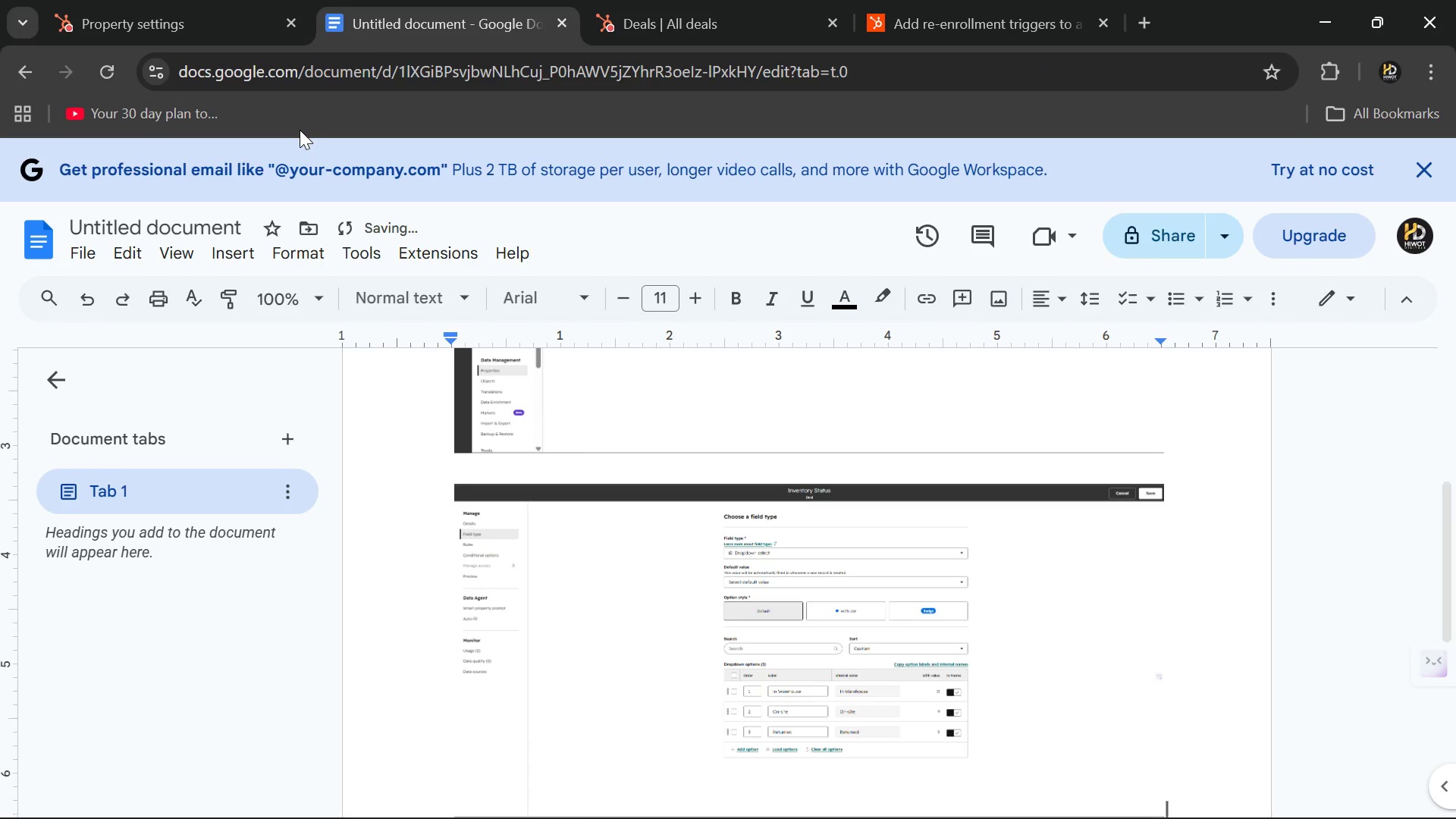 
left_click([182, 35])
 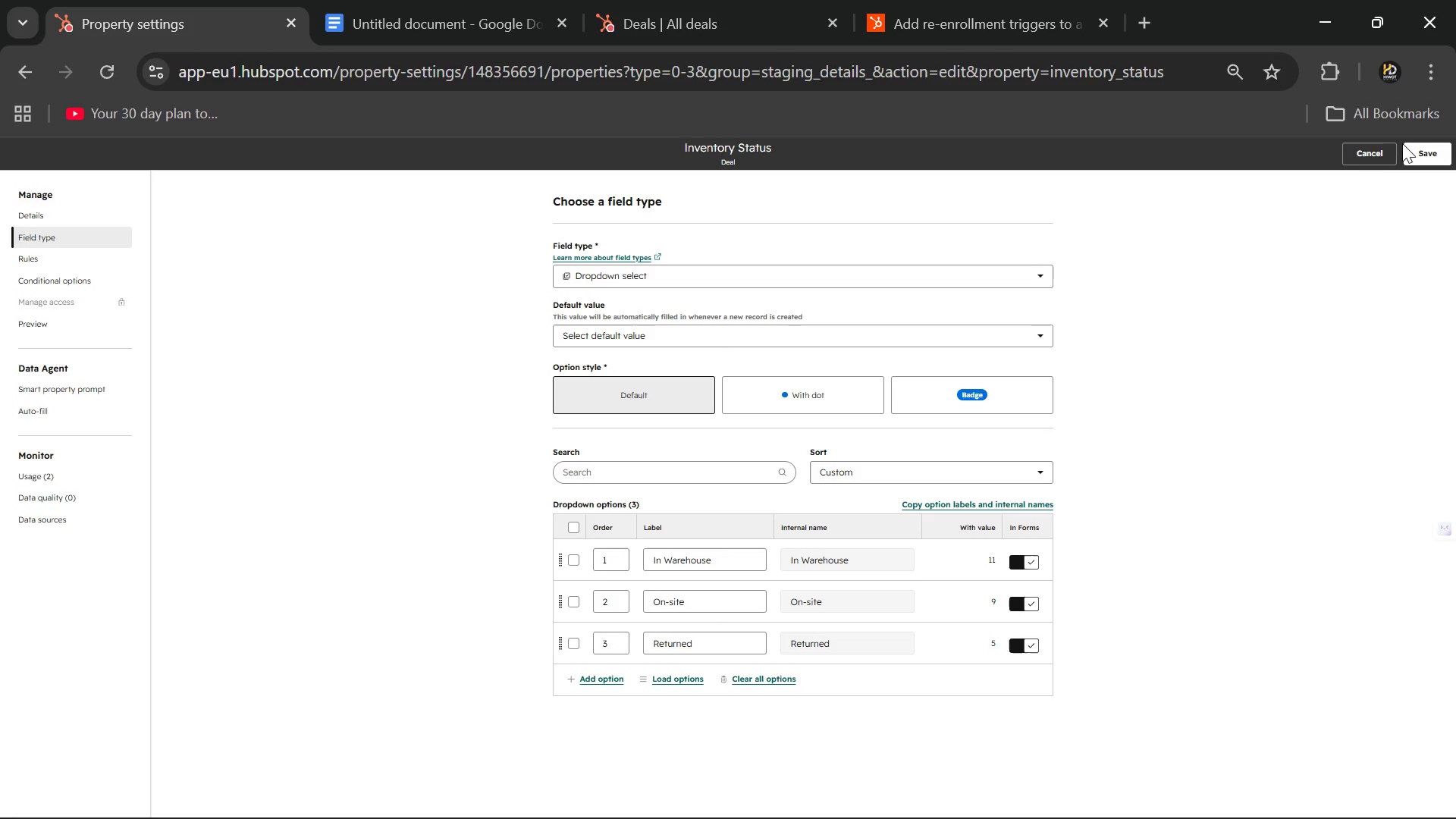 
left_click([1366, 152])
 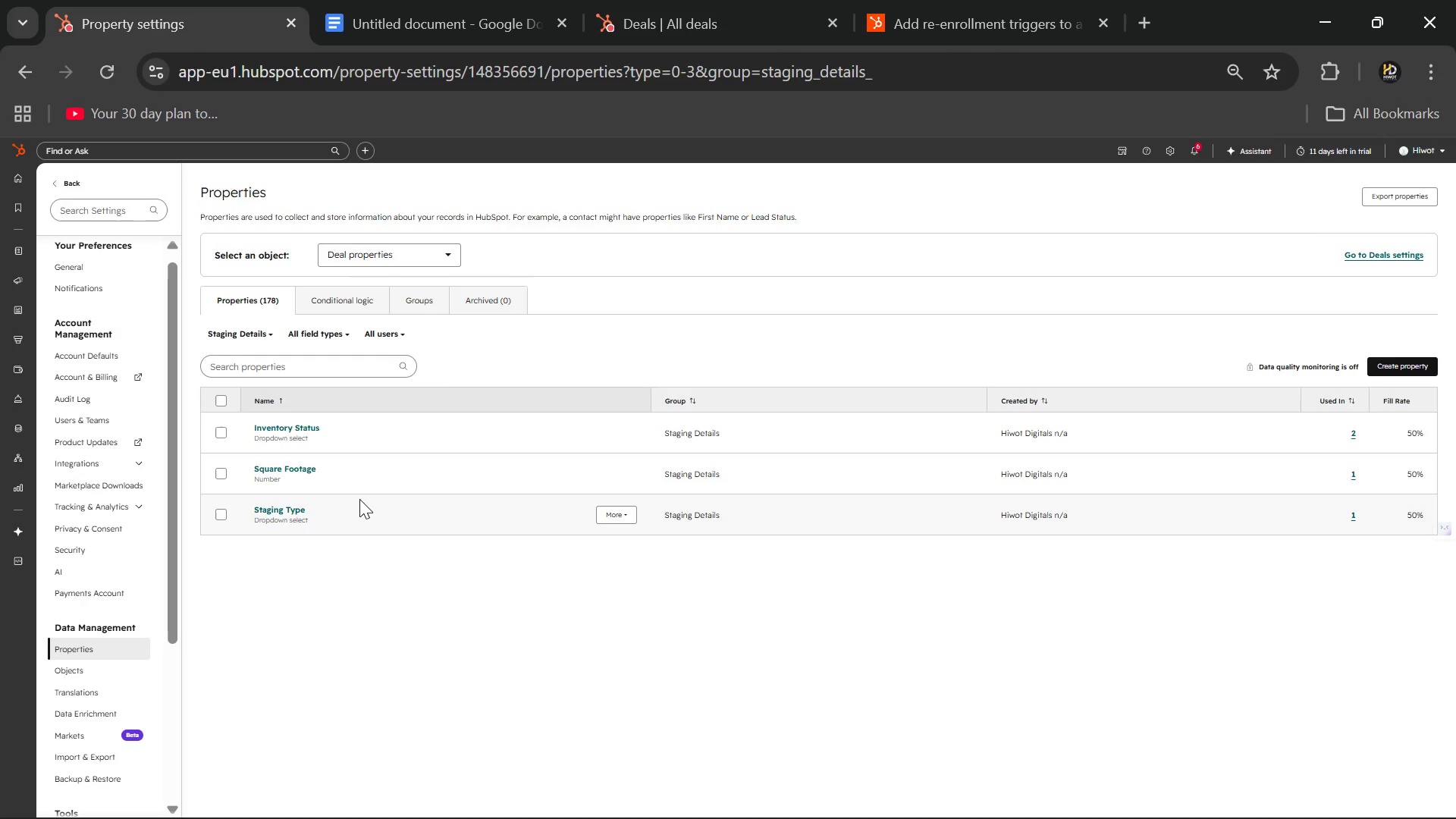 
left_click([284, 471])
 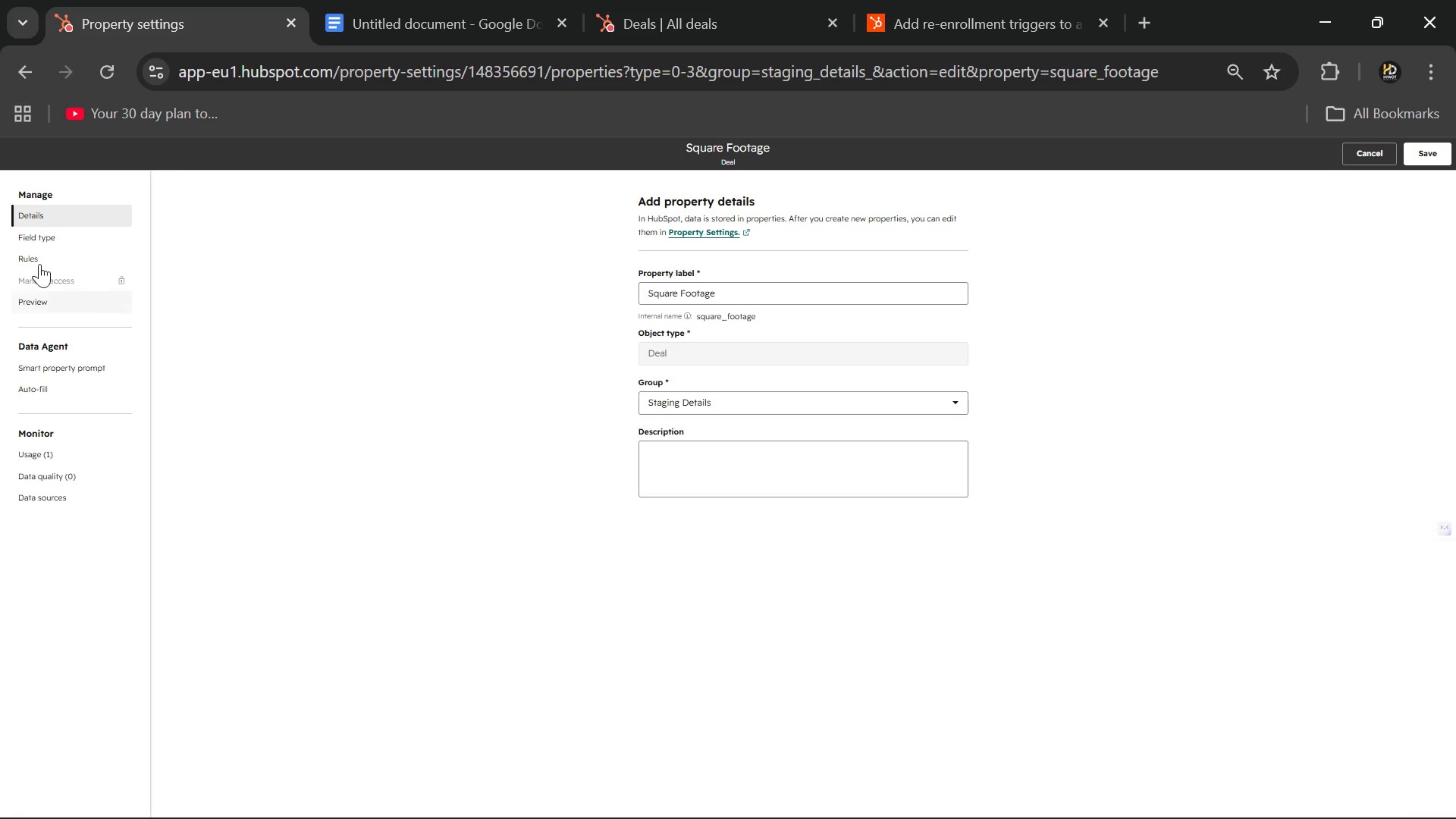 
left_click([36, 239])
 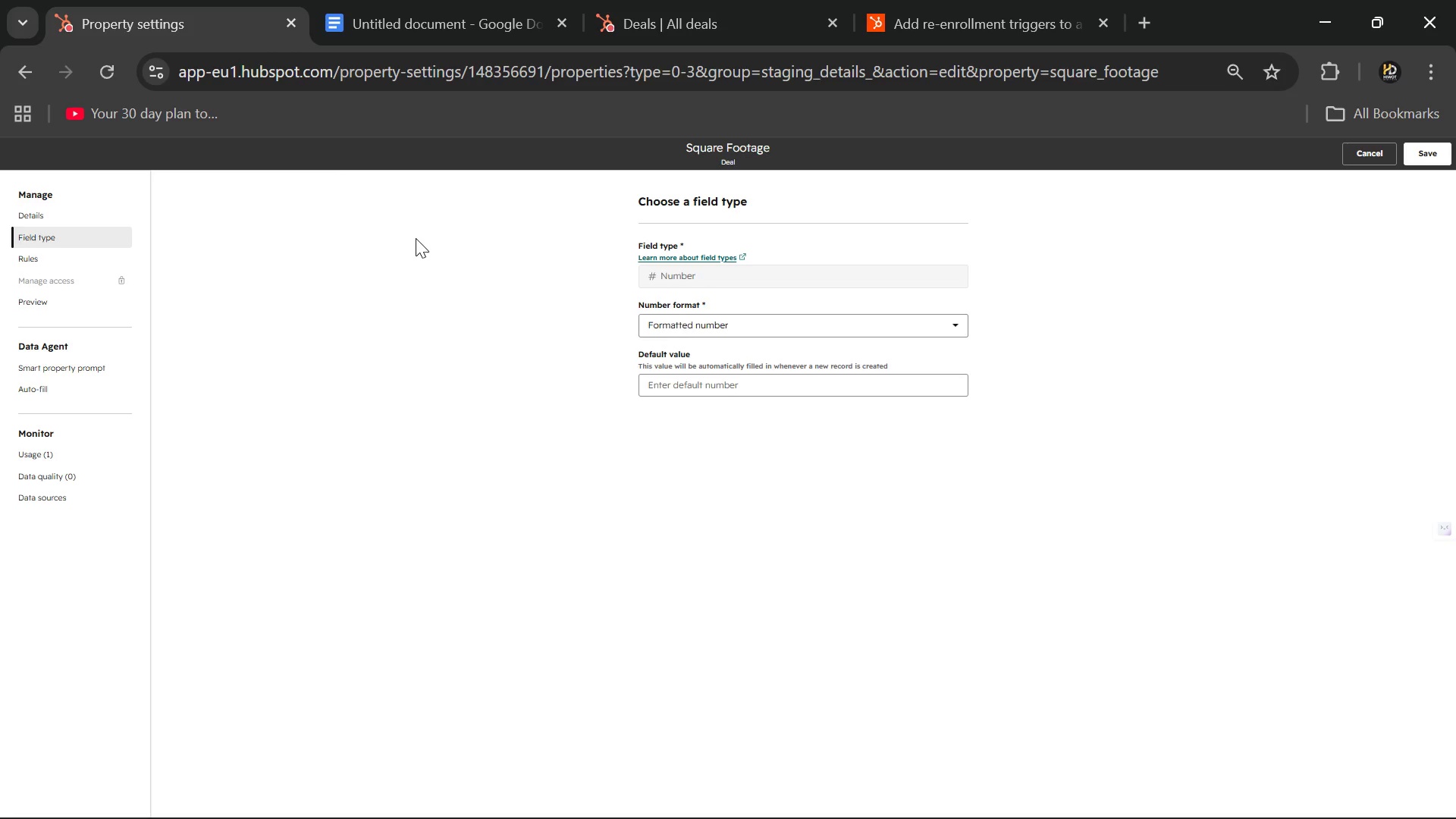 
wait(13.2)
 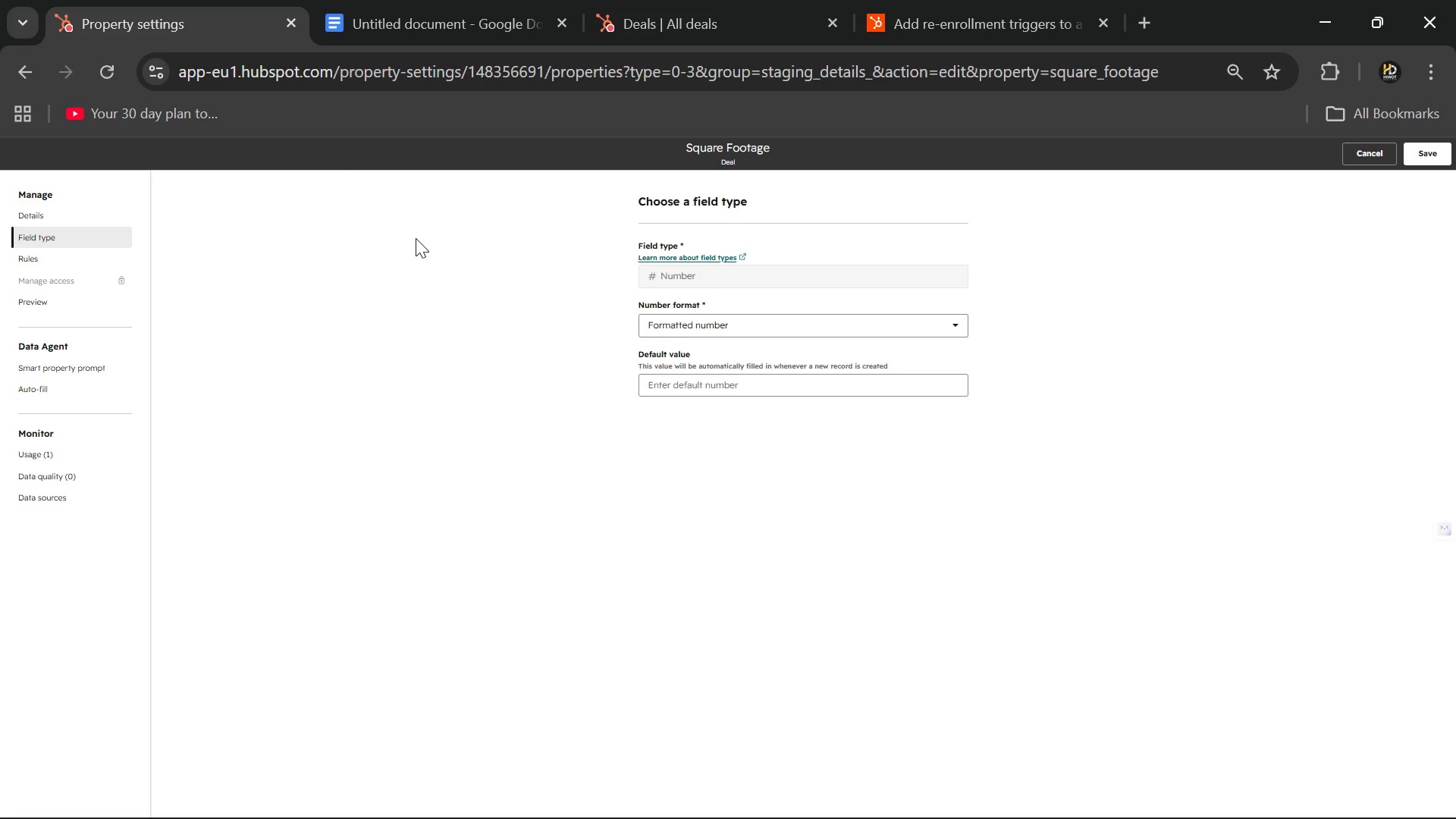 
scroll: coordinate [425, 266], scroll_direction: up, amount: 2.0
 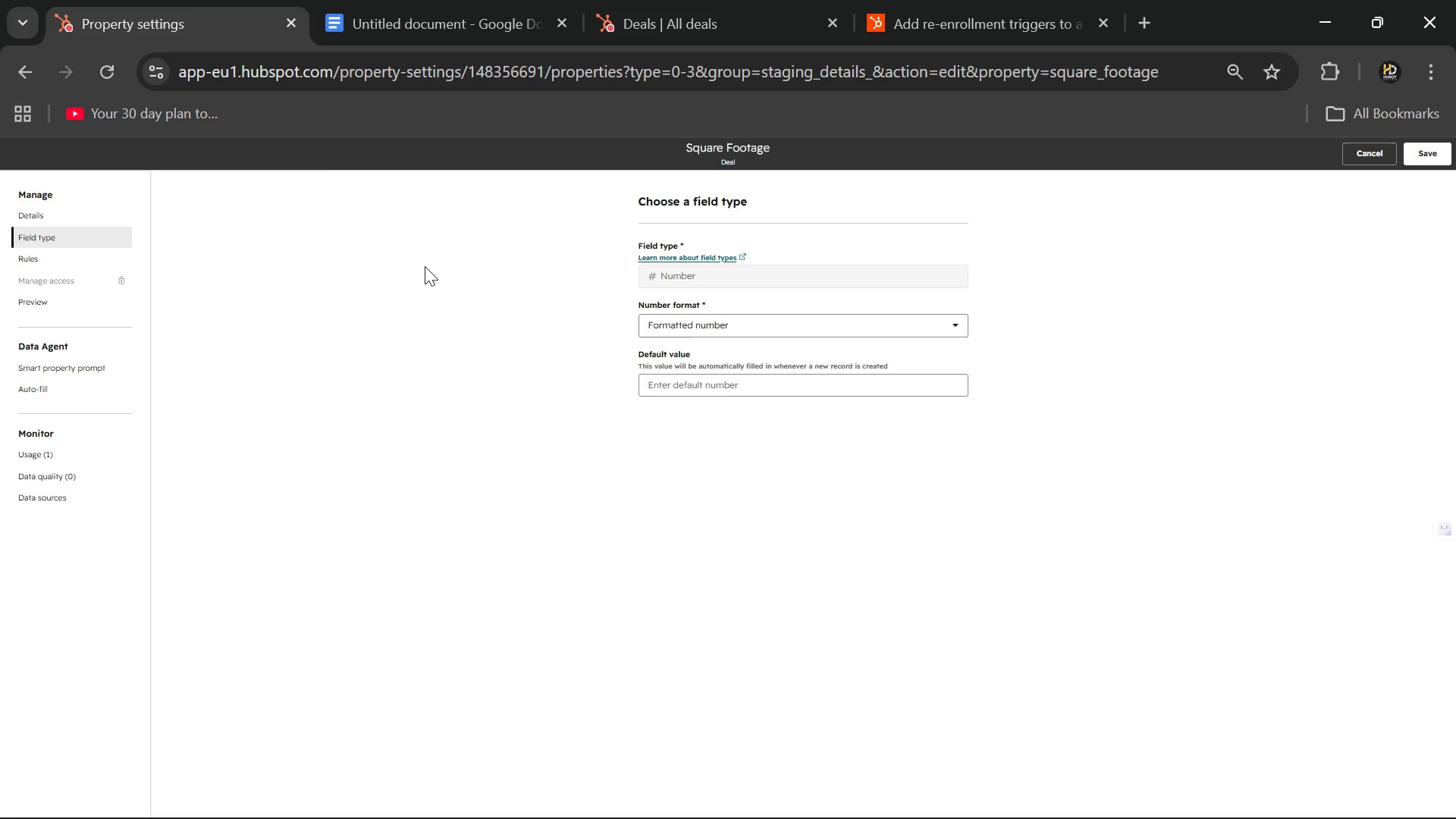 
key(PrintScreen)
 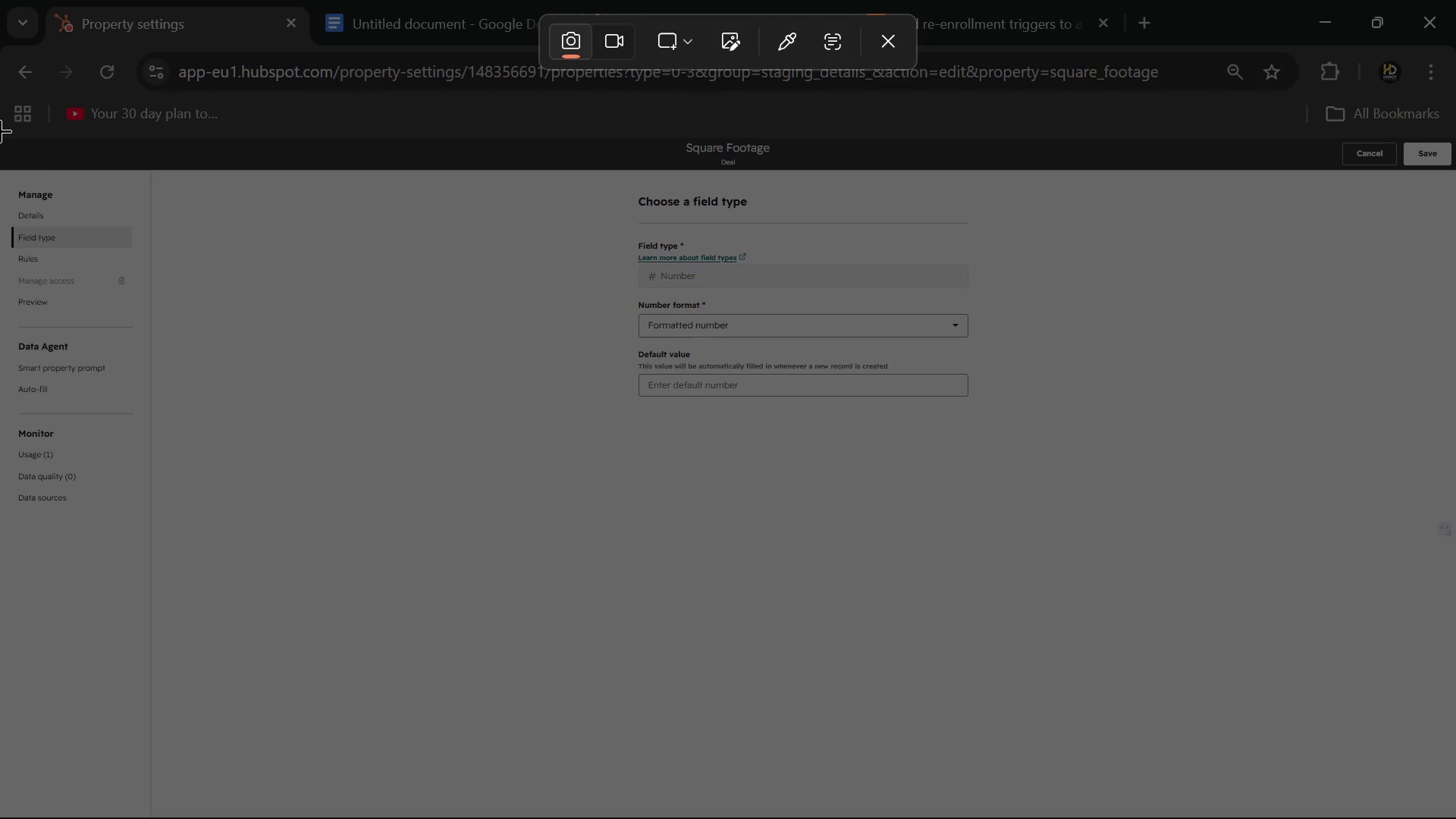 
left_click_drag(start_coordinate=[1, 135], to_coordinate=[1455, 818])
 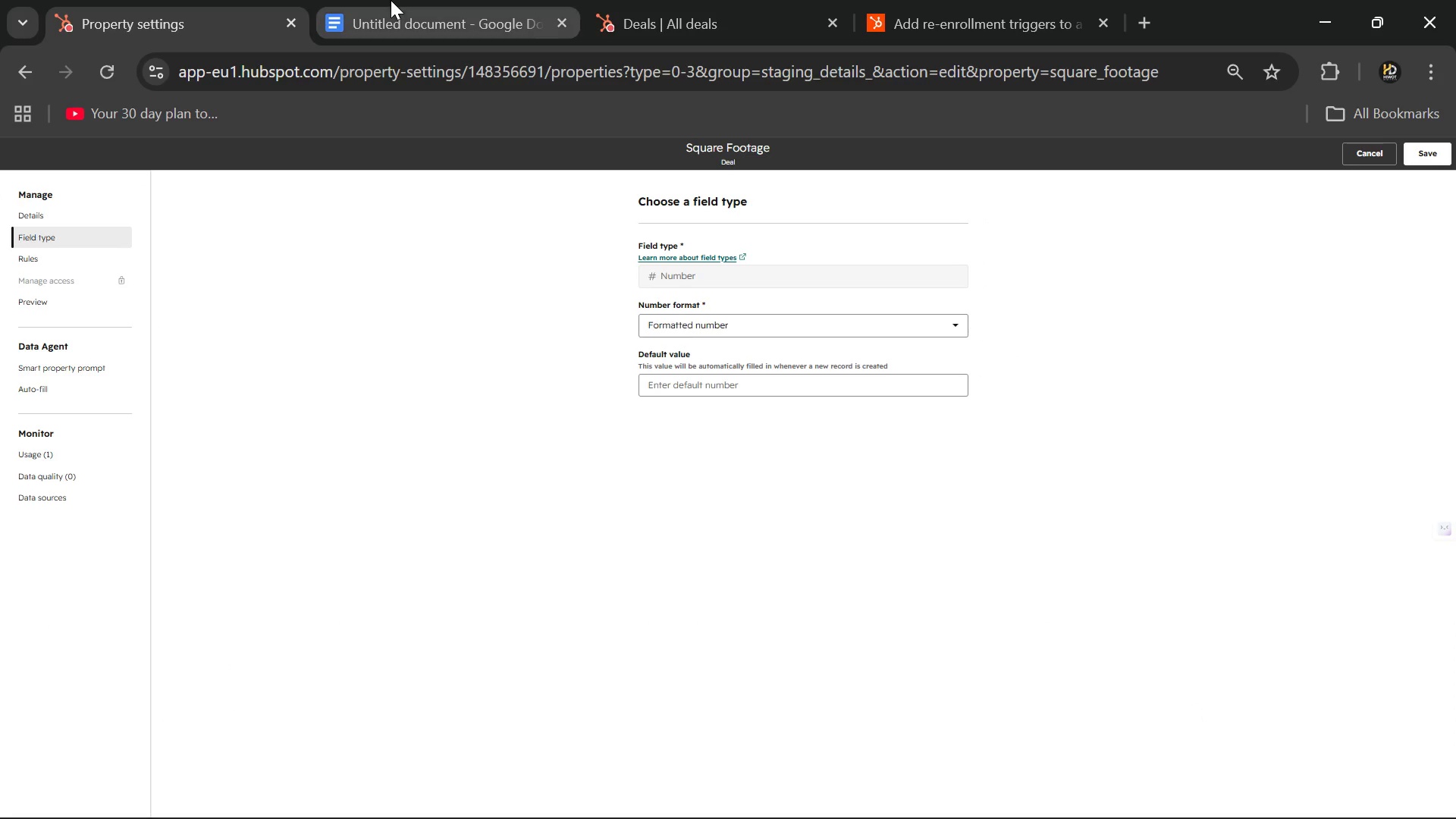 
left_click([391, 0])
 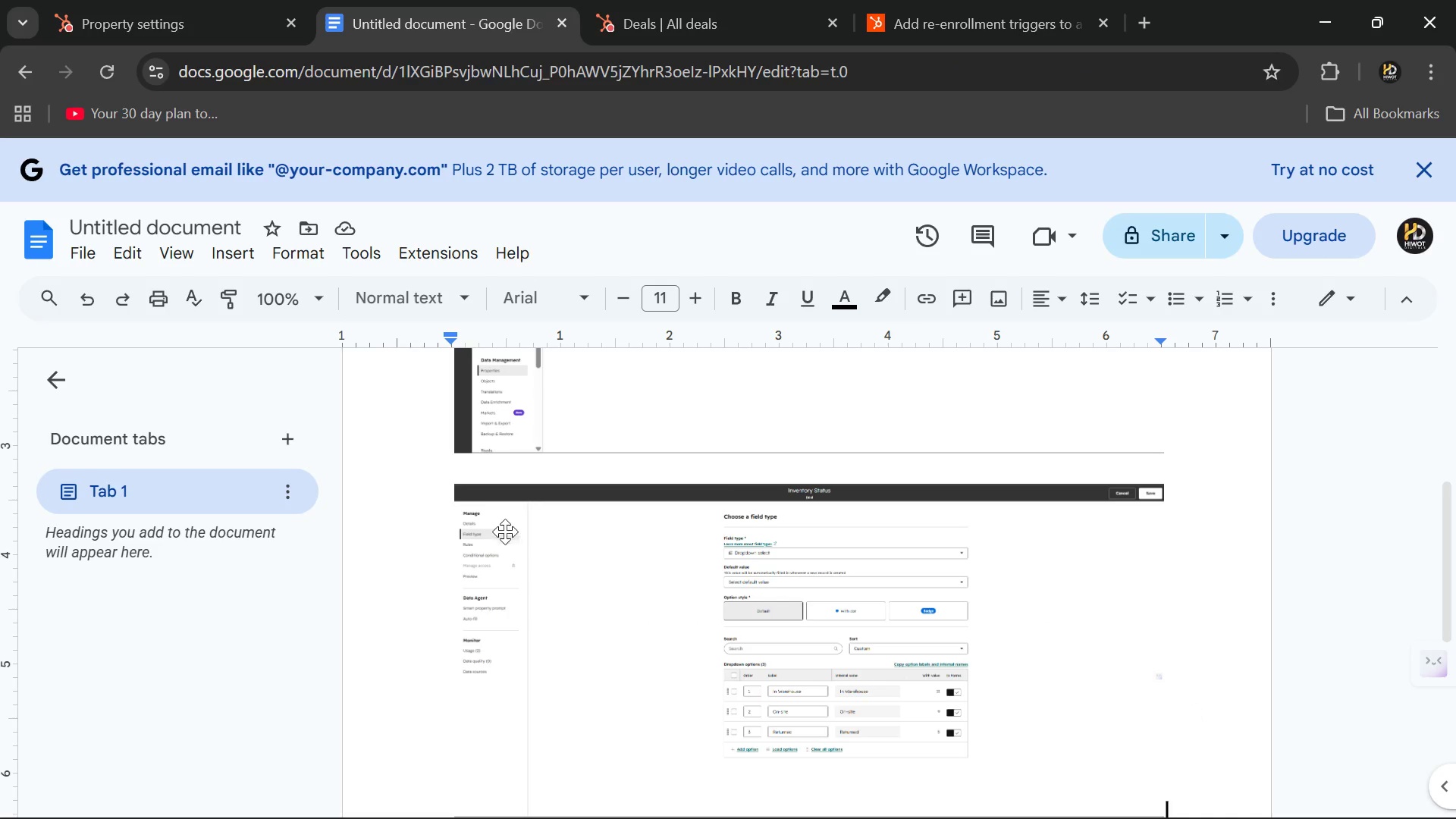 
scroll: coordinate [505, 535], scroll_direction: down, amount: 2.0
 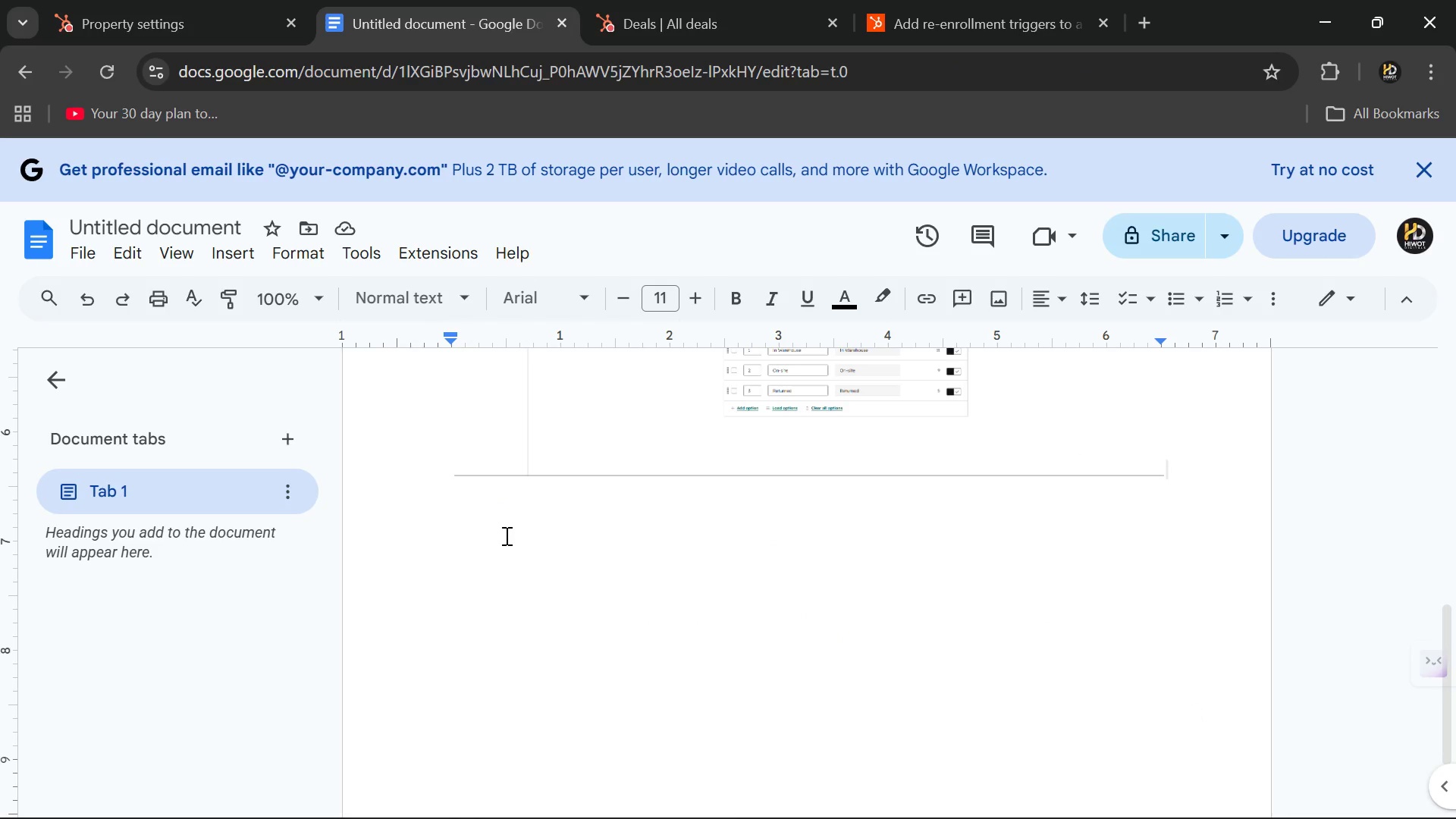 
key(Enter)
 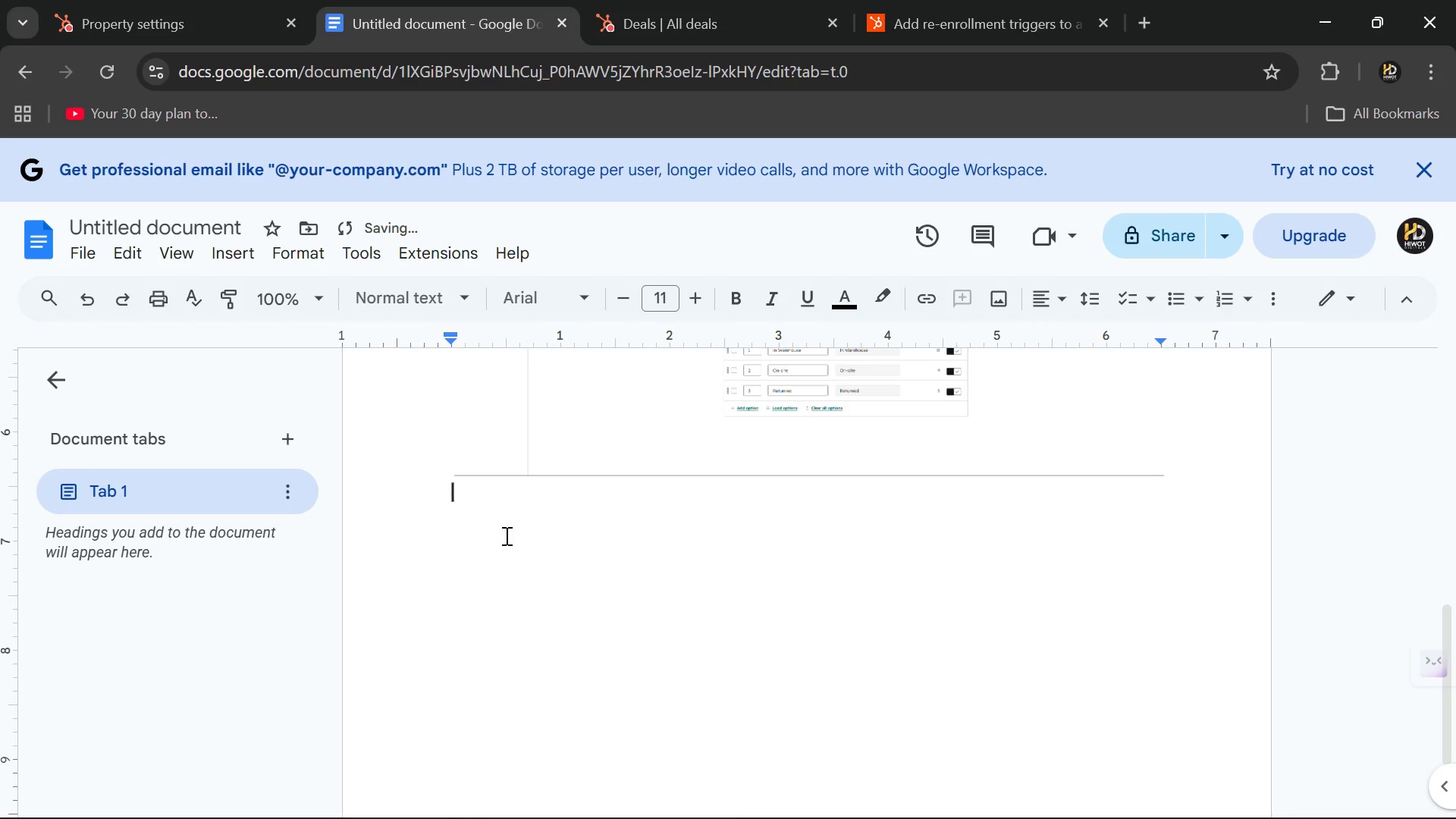 
key(Control+Enter)
 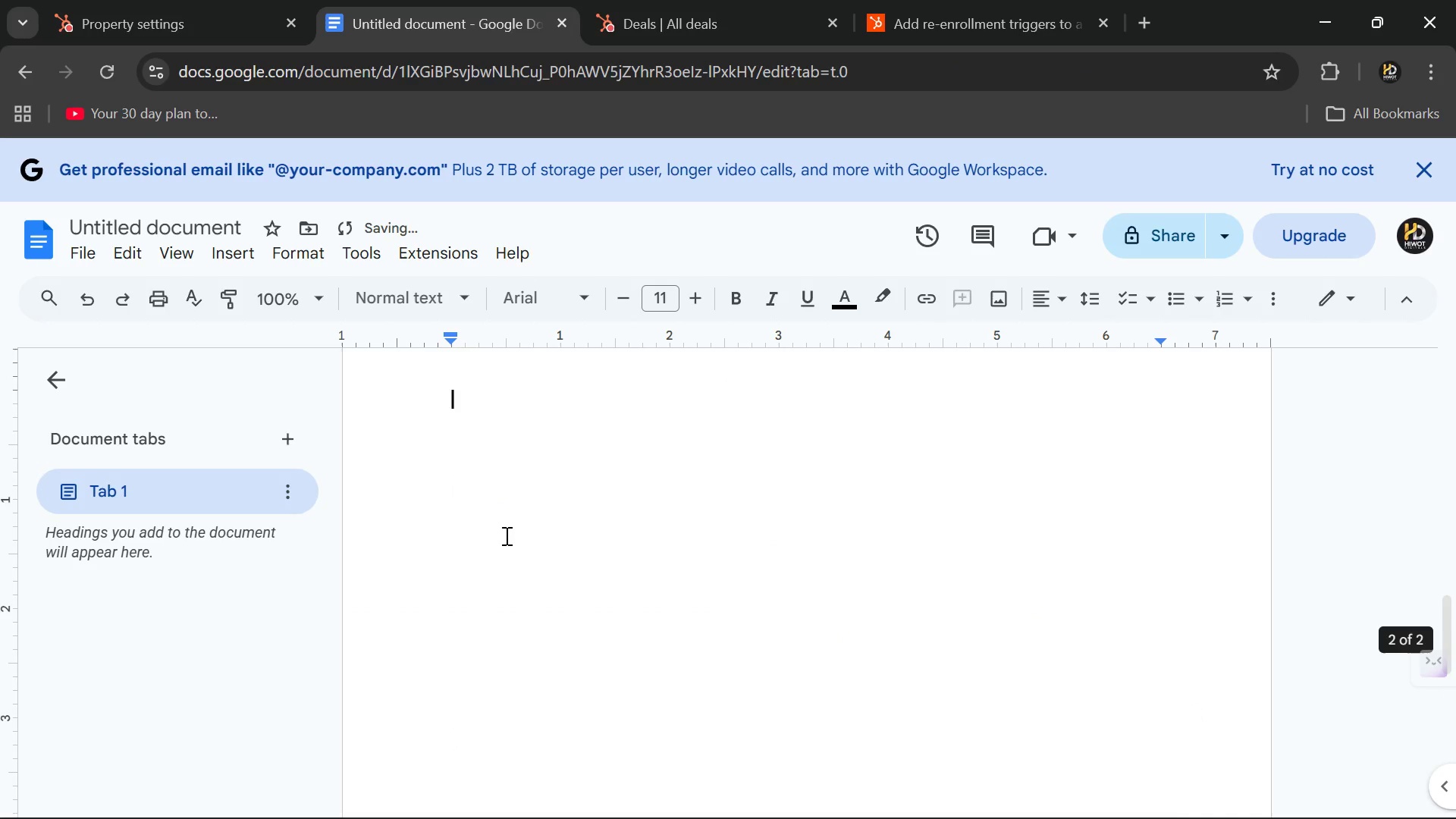 
key(Control+V)
 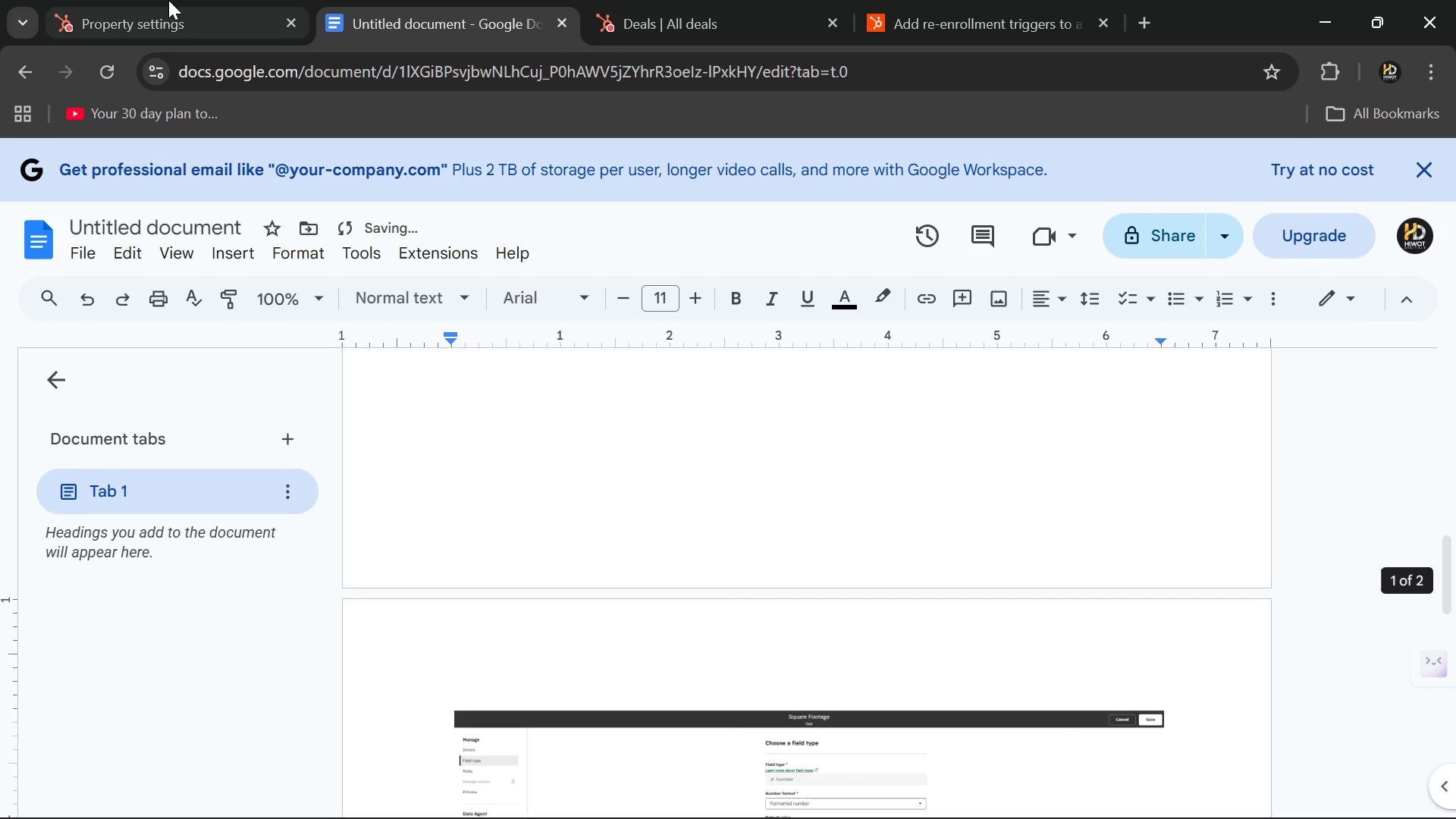 
left_click([148, 6])
 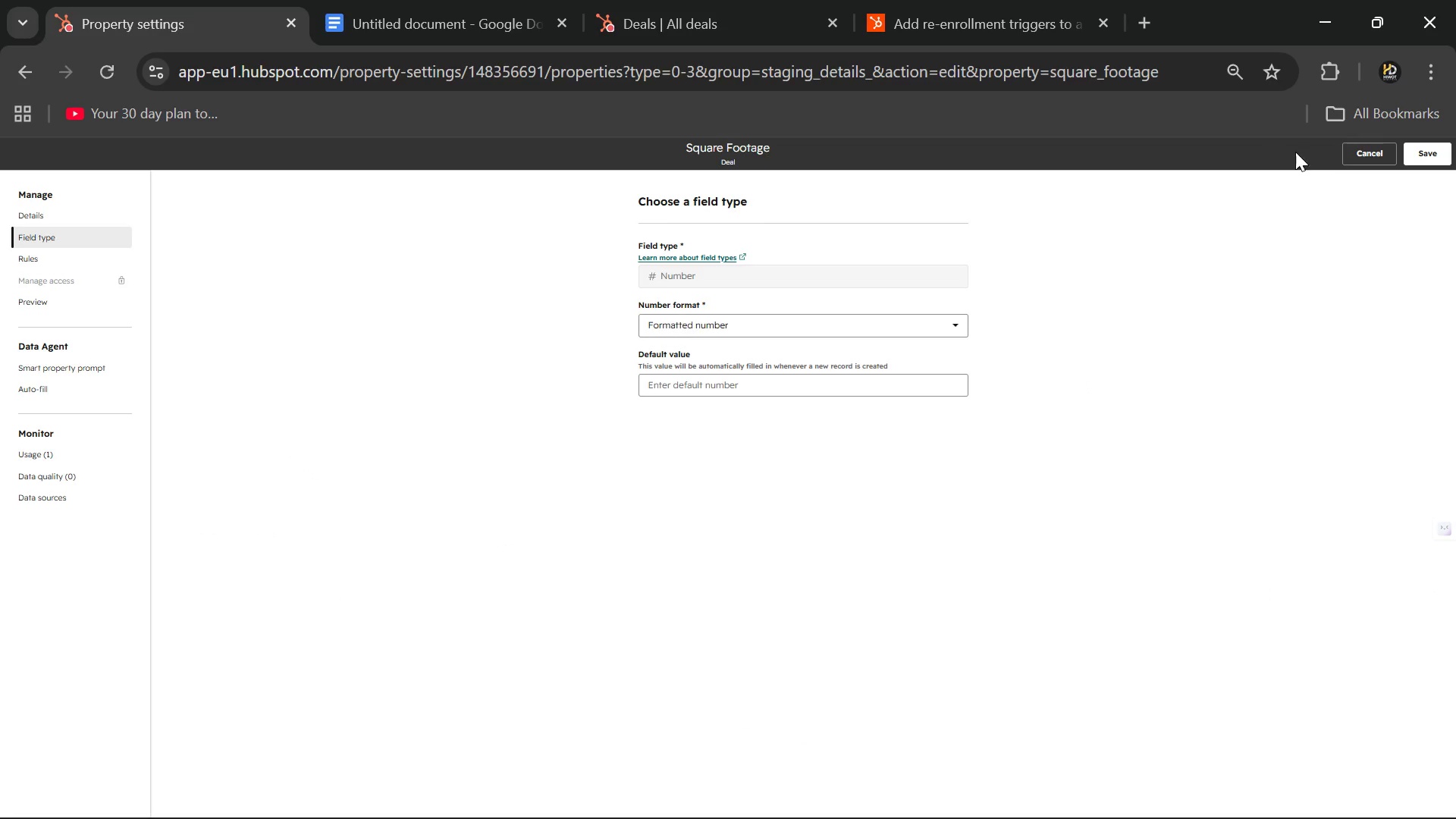 
left_click([1351, 154])
 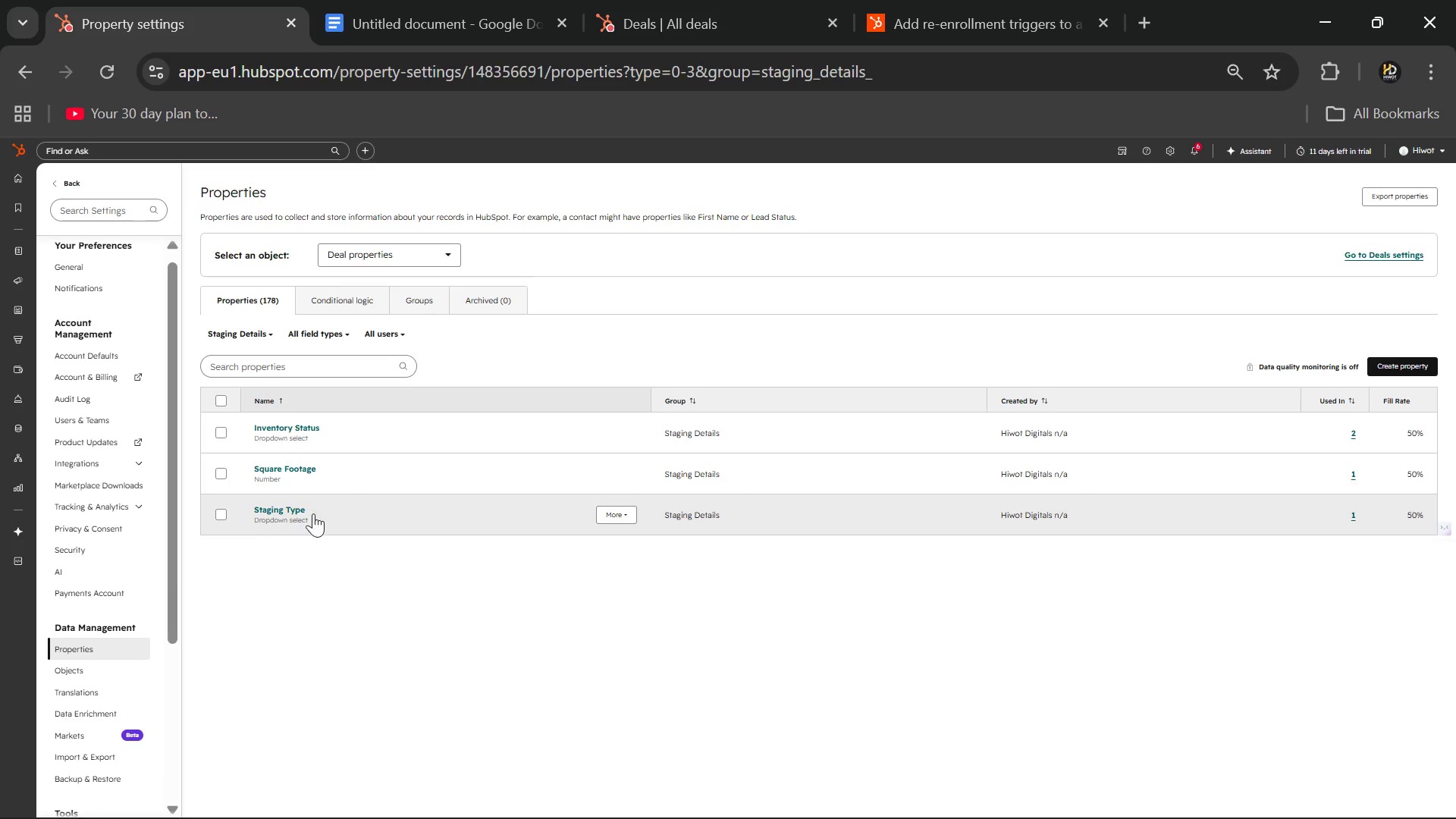 
left_click([290, 514])
 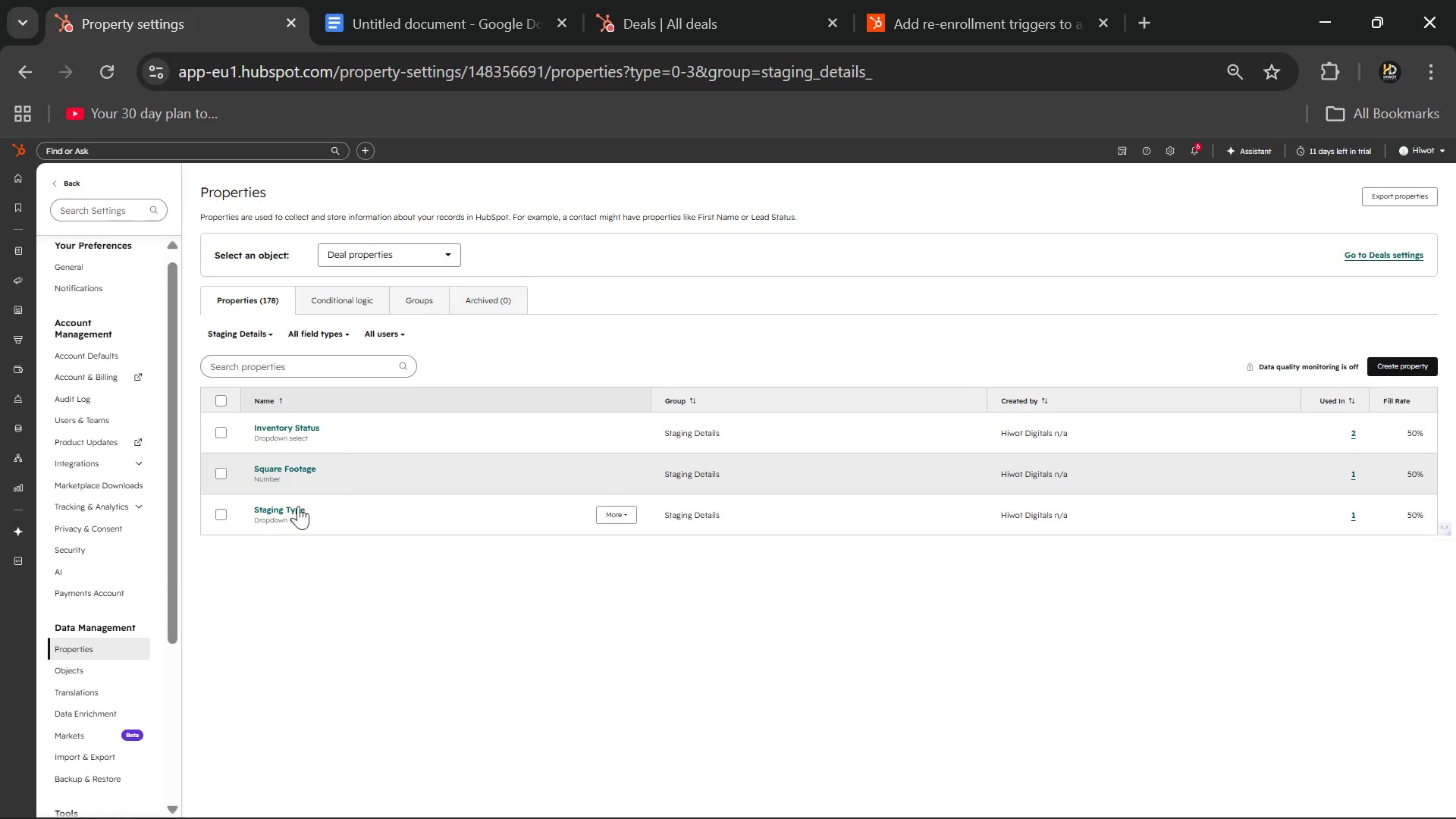 
left_click([290, 510])
 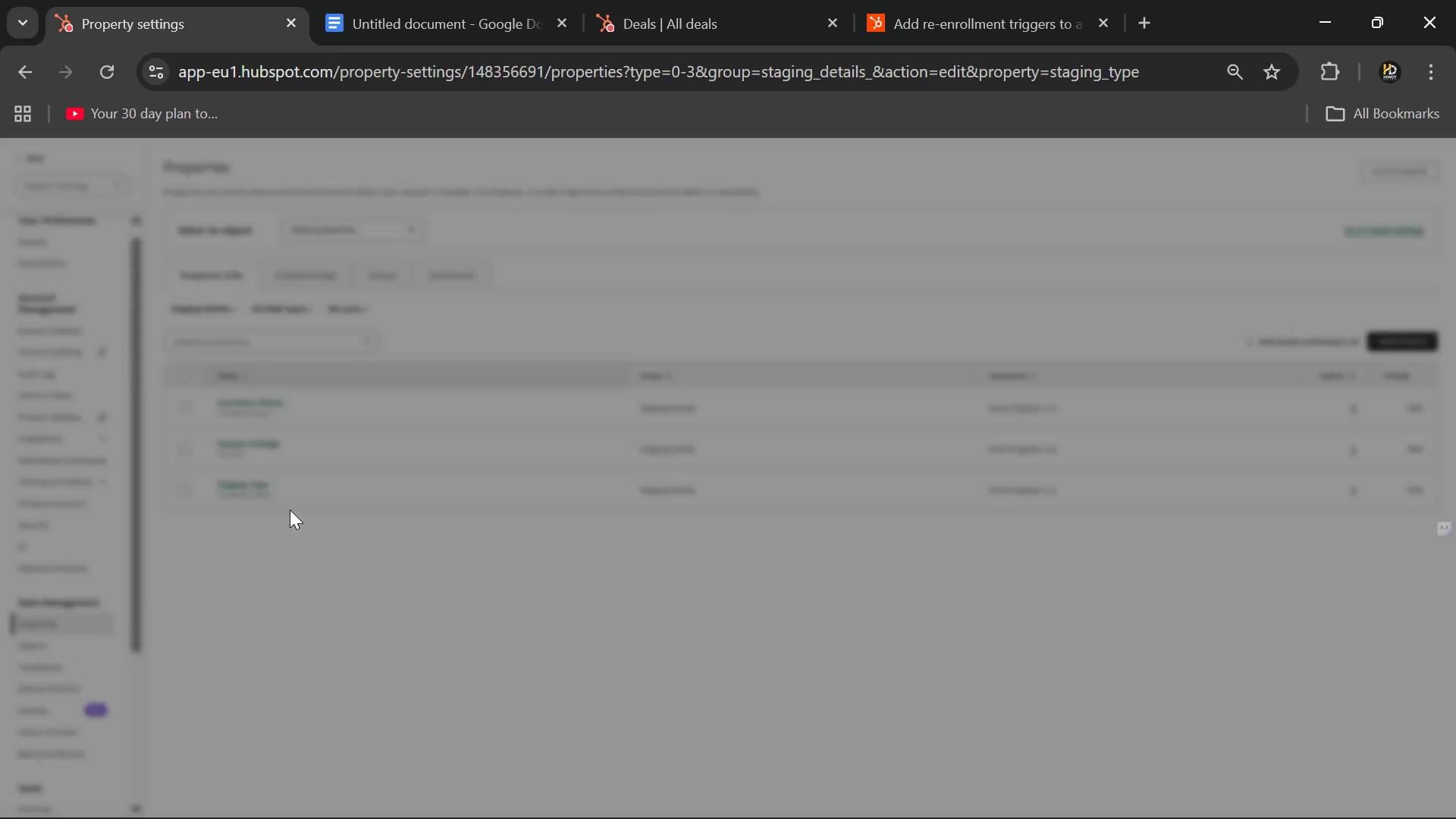 
key(Control+Equal)
 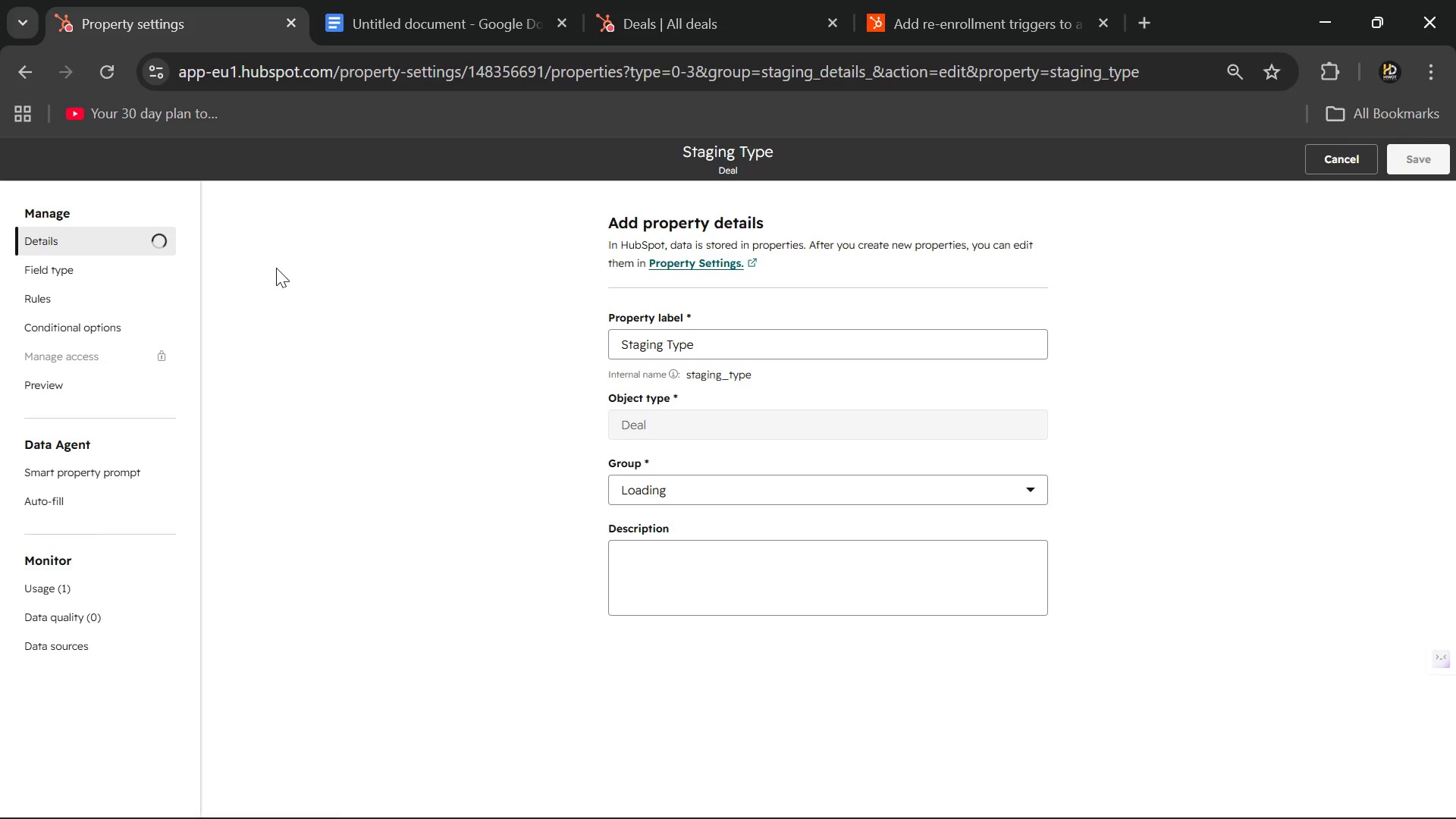 
key(Shift+Minus)
 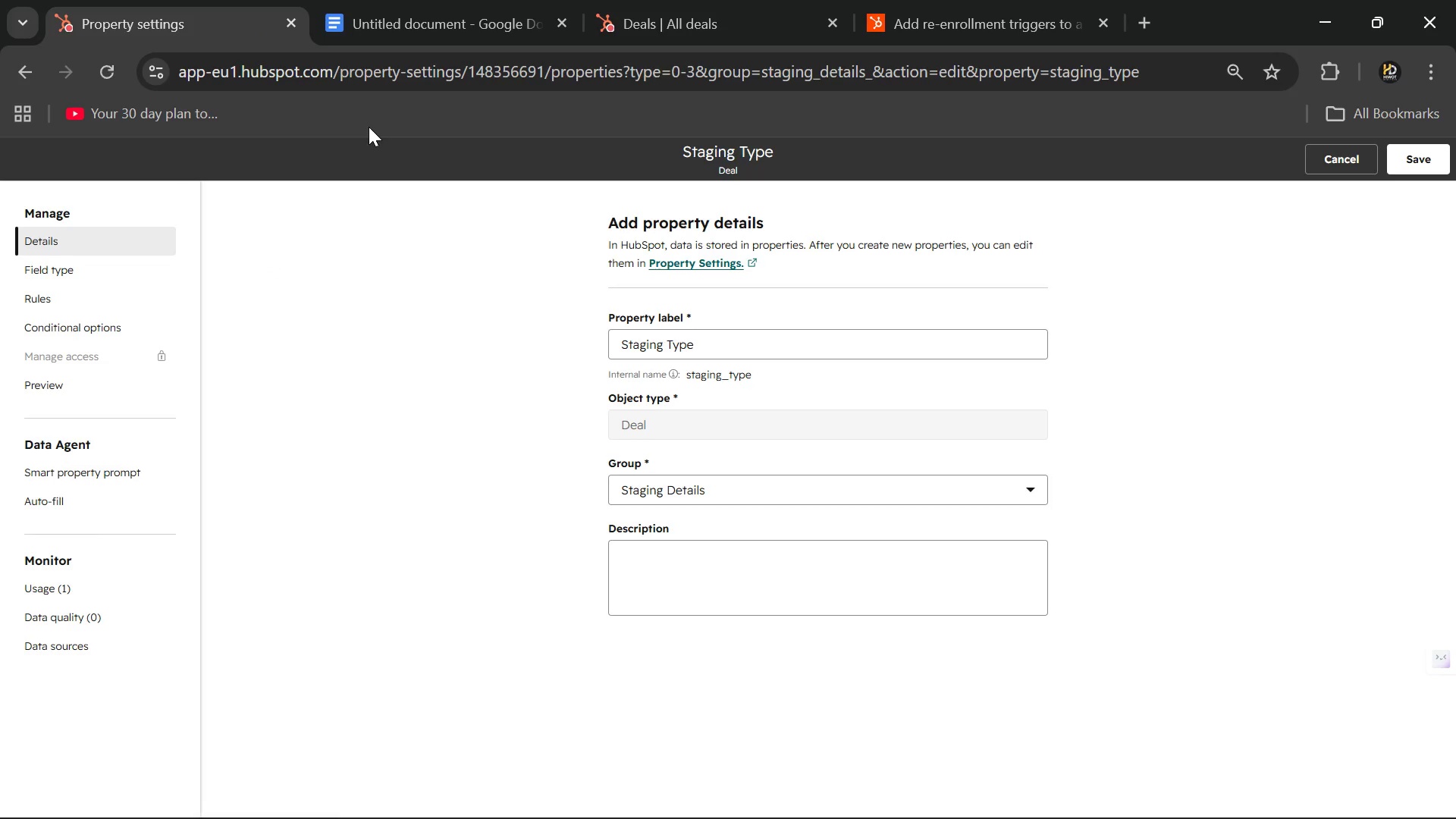 
key(Control+Minus)
 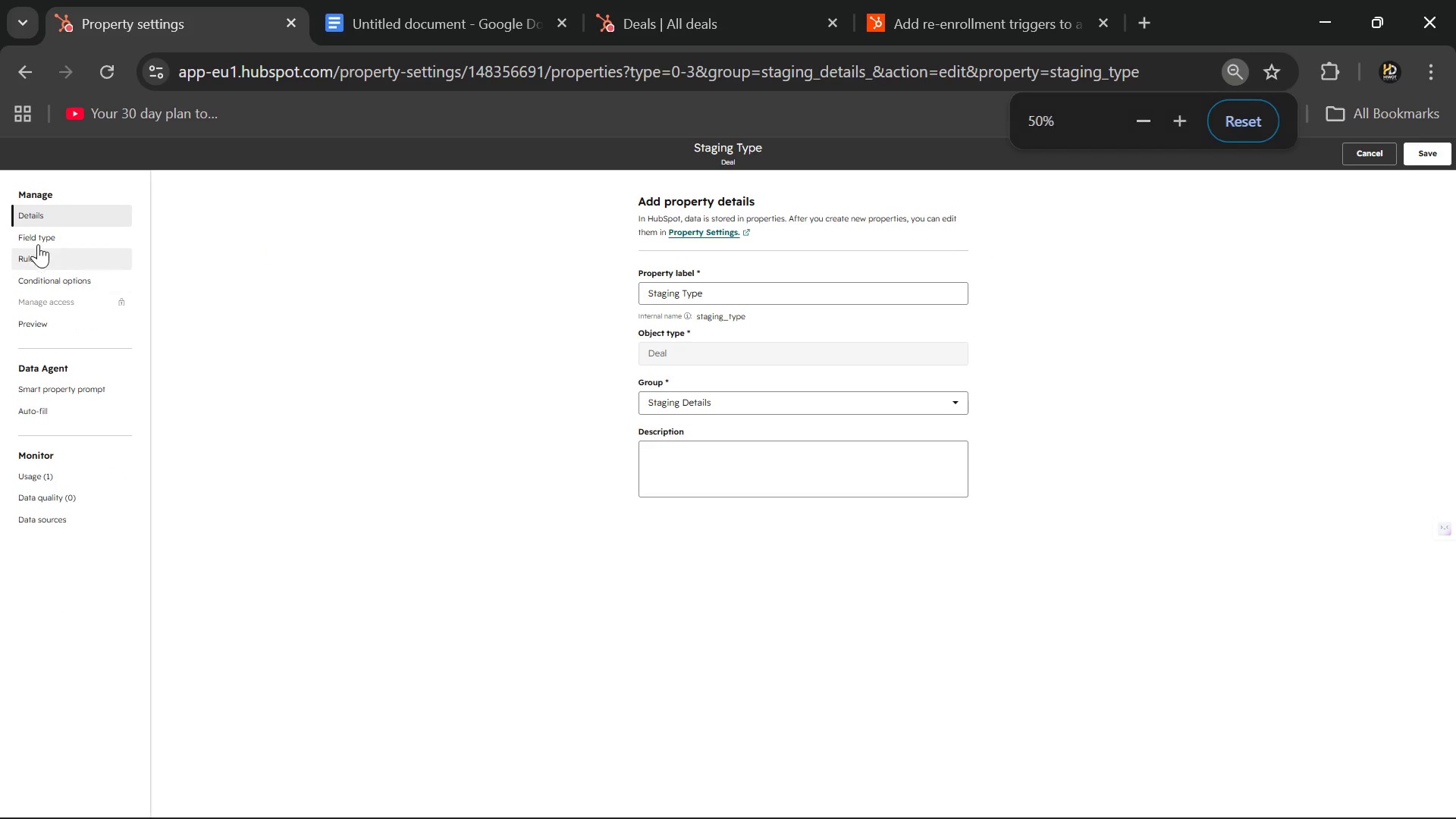 
left_click([38, 243])
 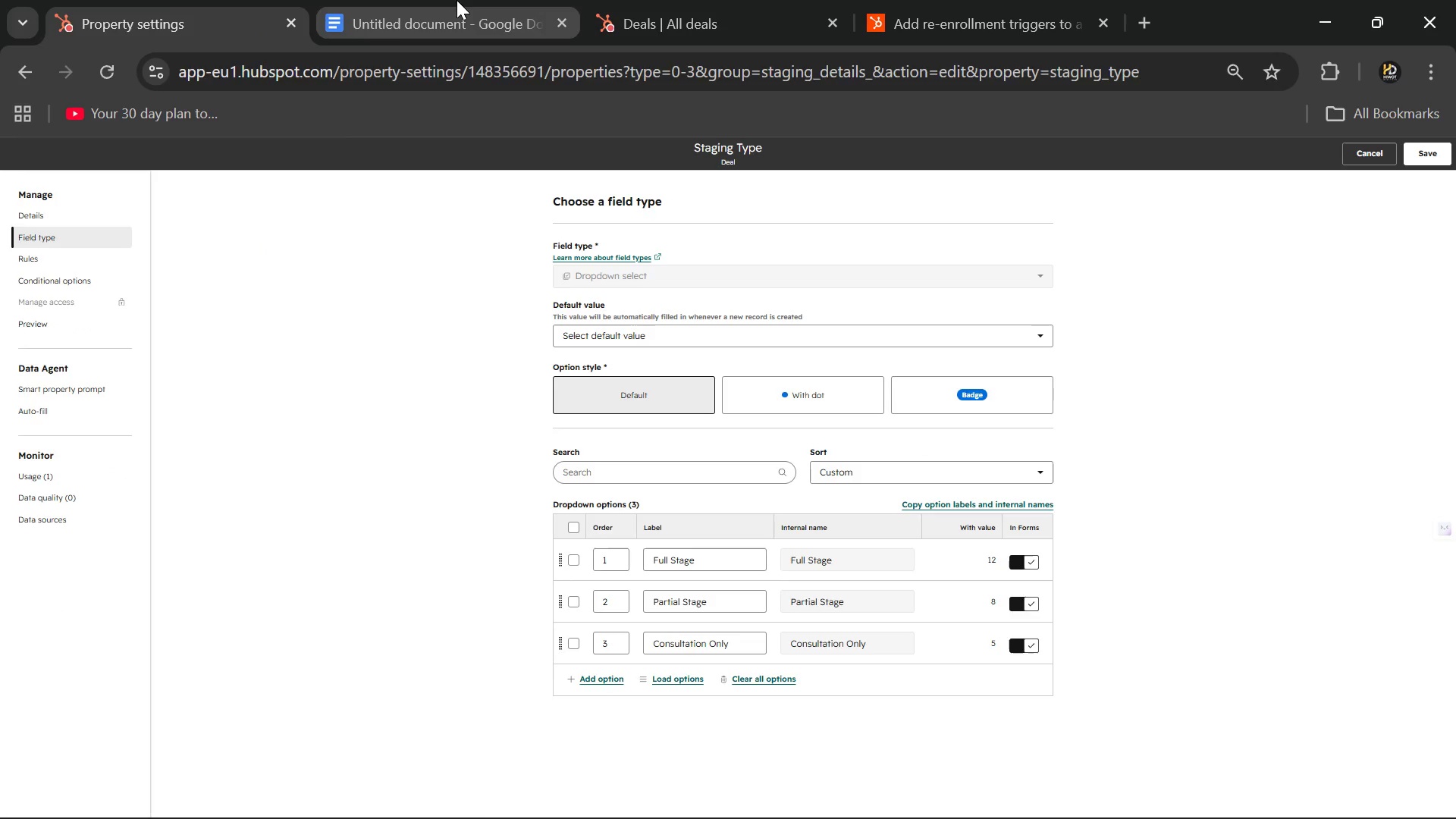 
left_click([457, 0])
 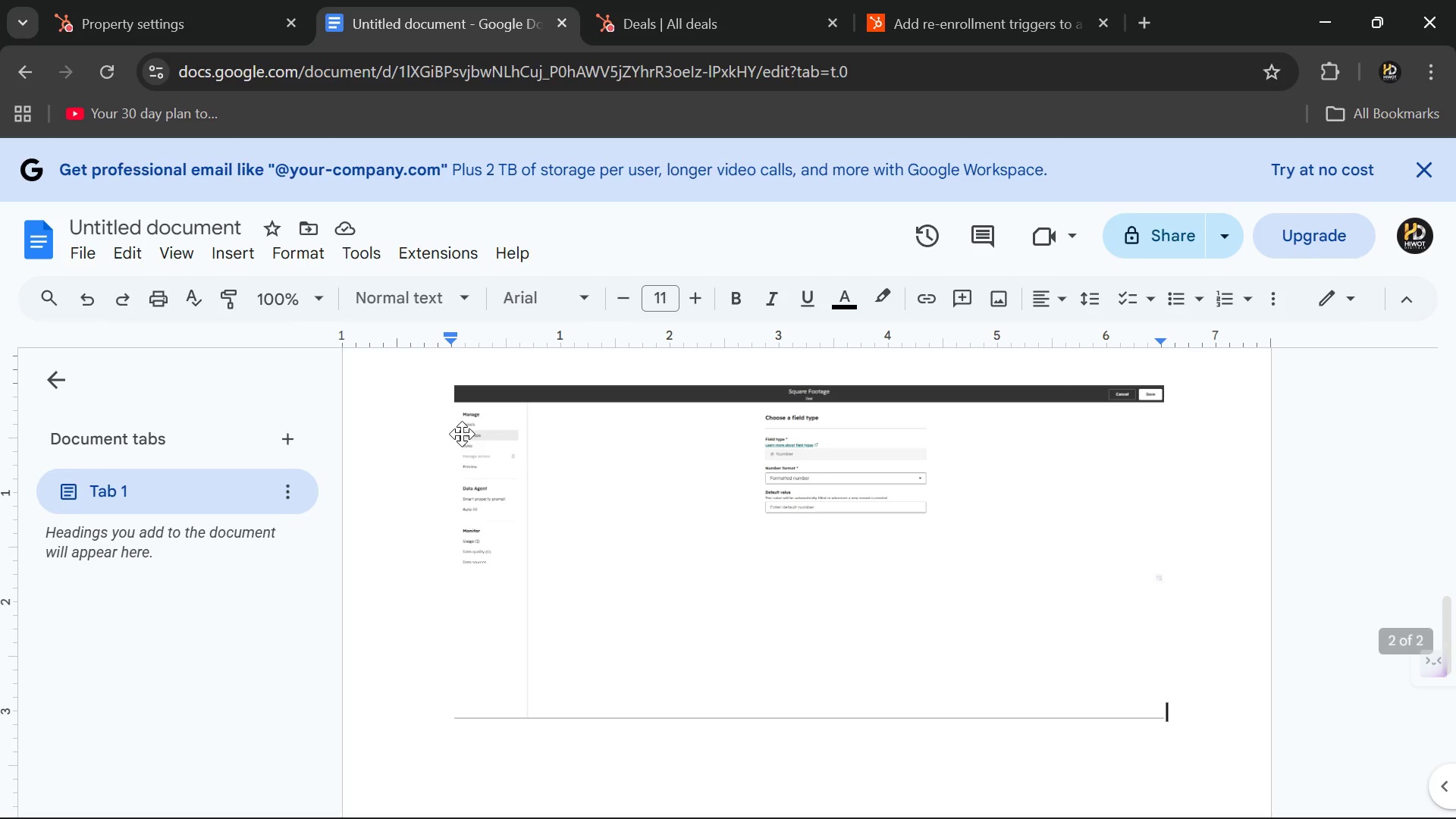 
key(Enter)
 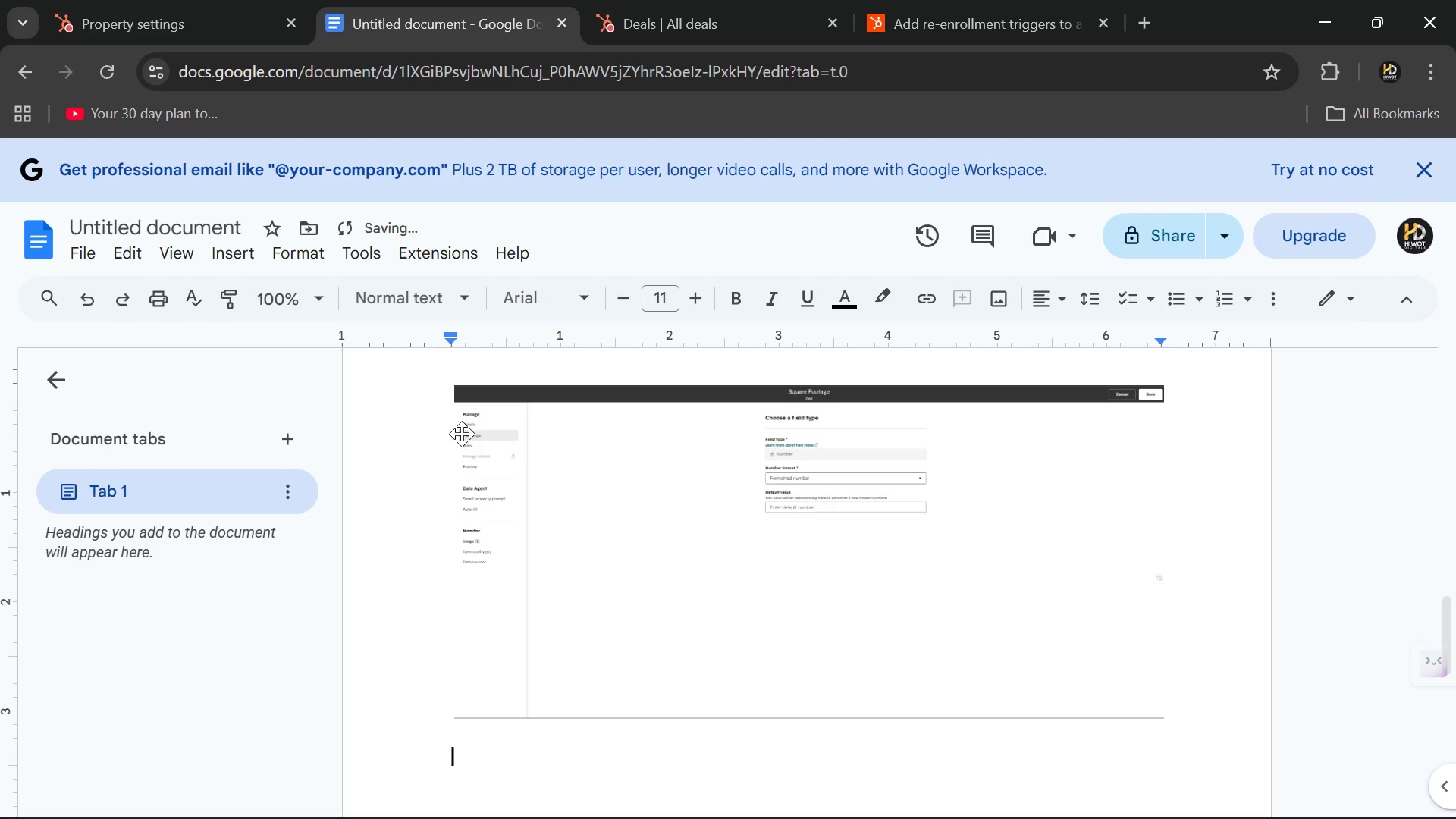 
key(Enter)
 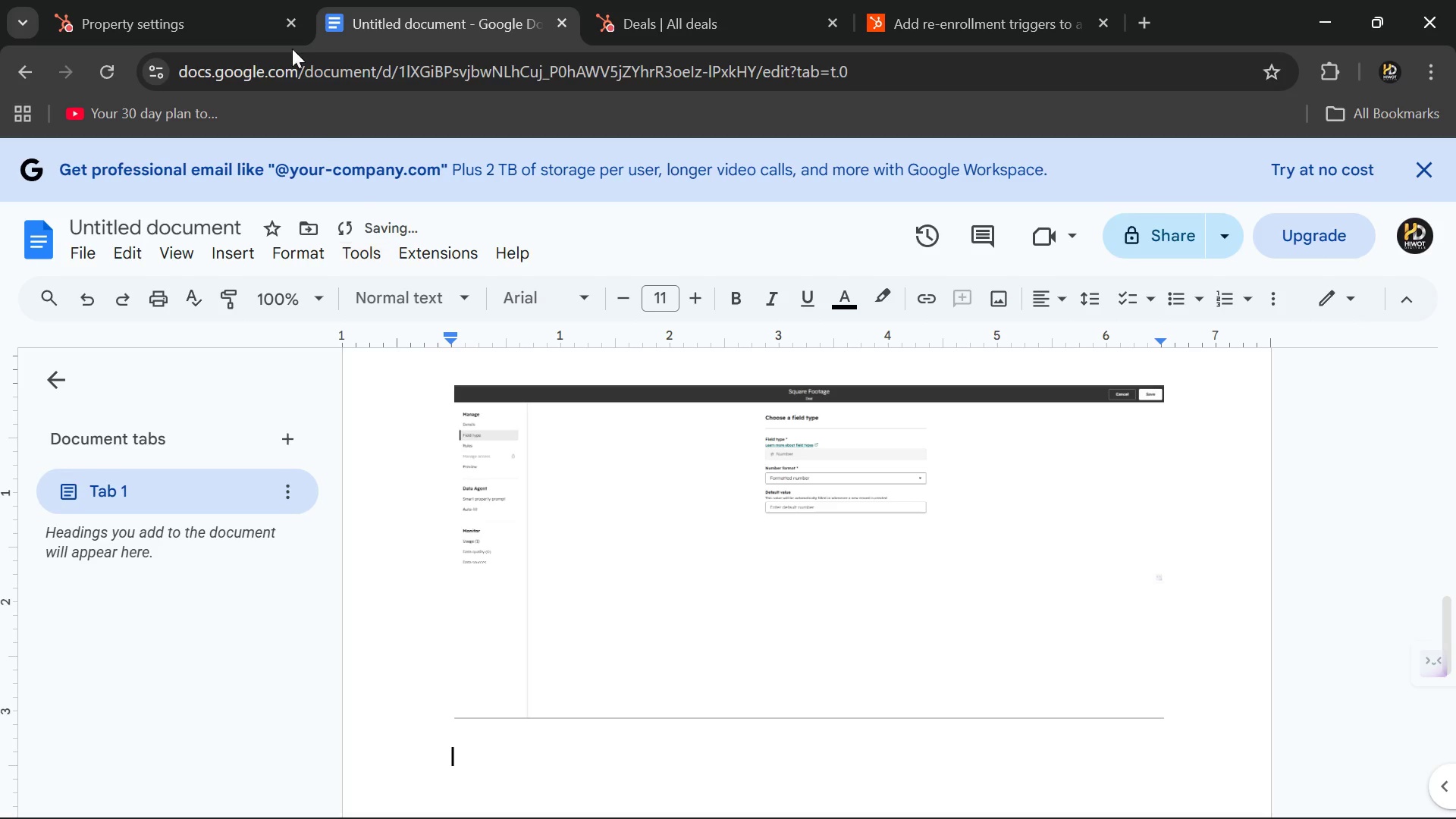 
left_click([212, 0])
 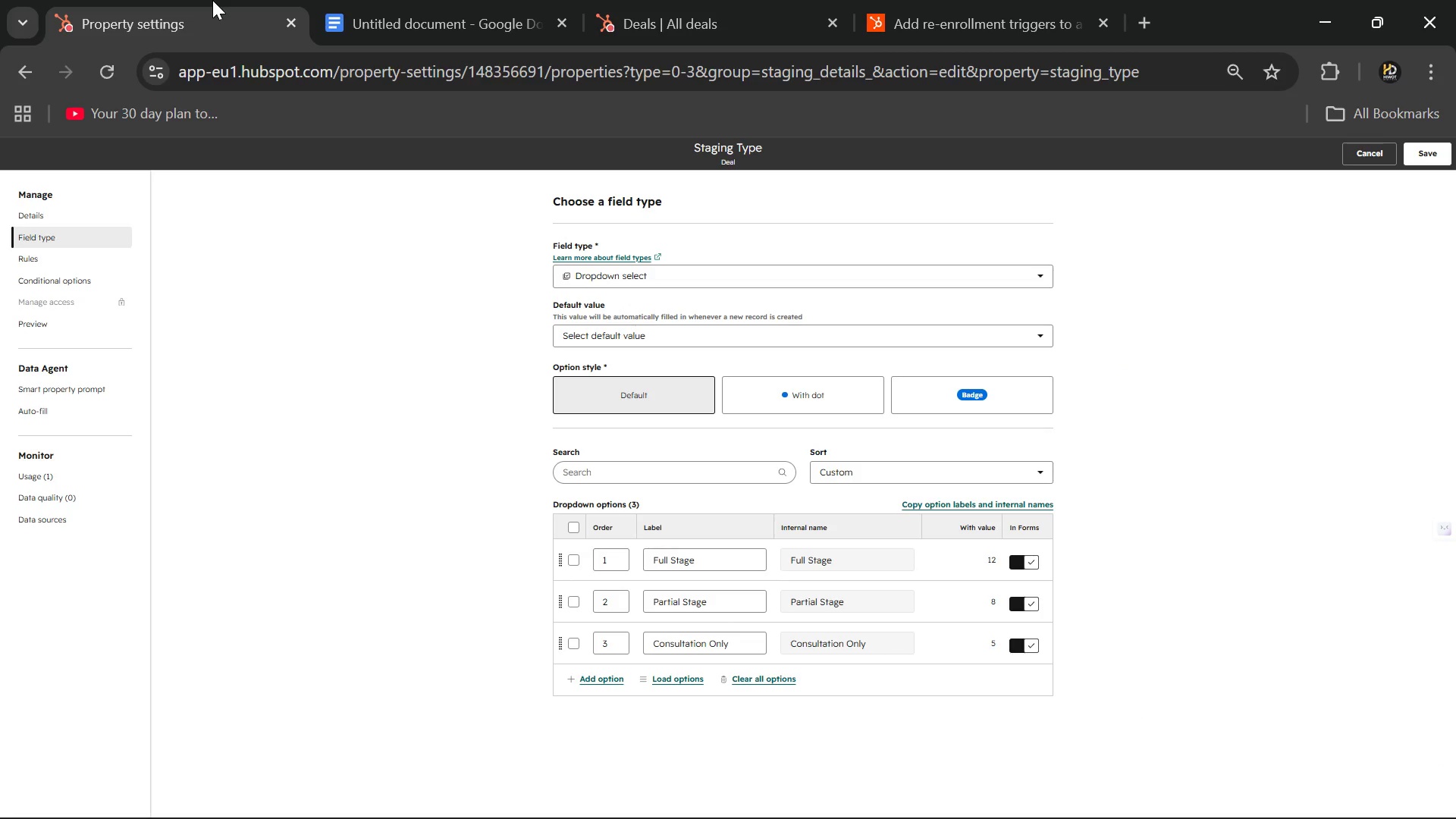 
key(PrintScreen)
 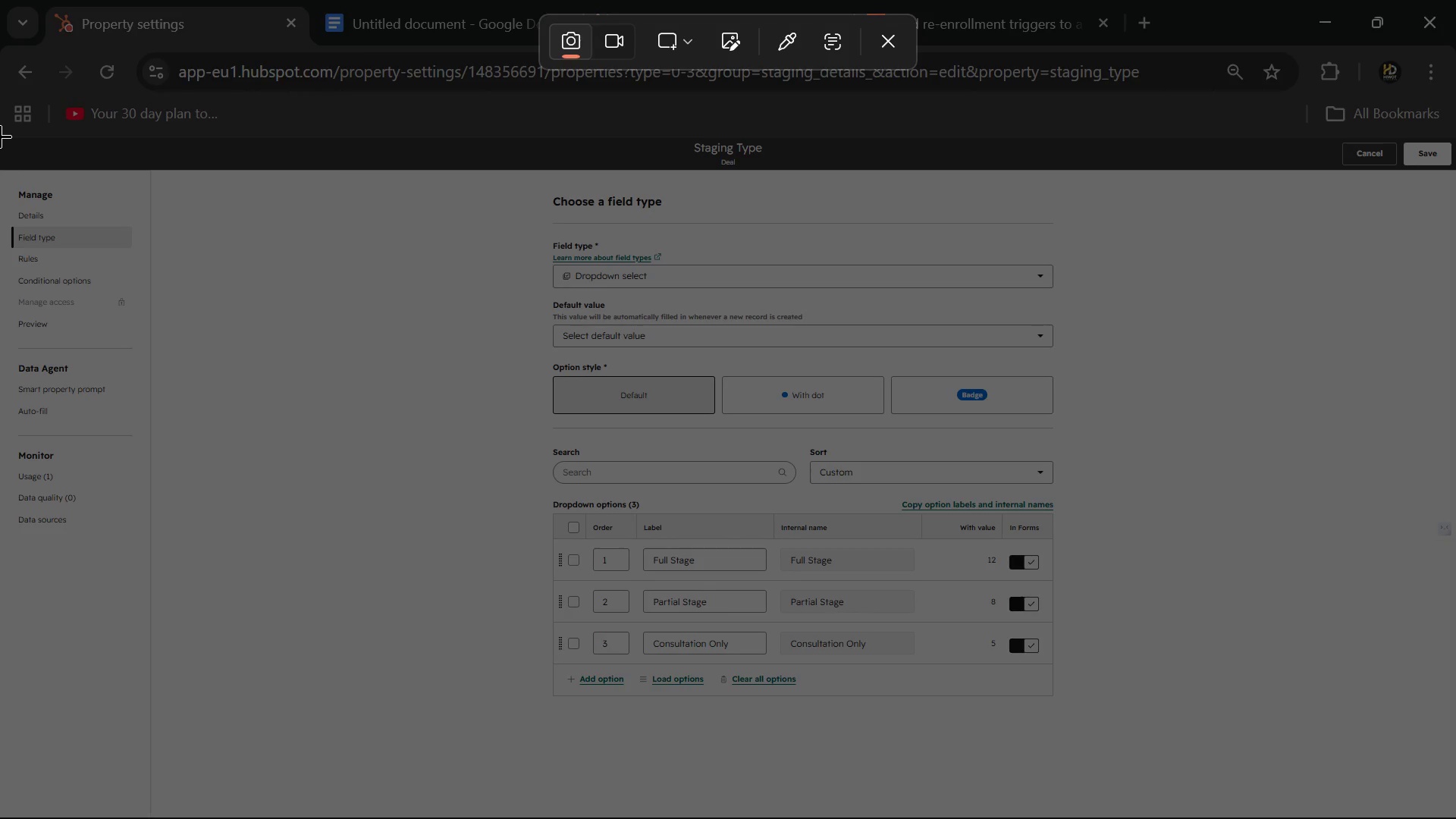 
left_click_drag(start_coordinate=[0, 133], to_coordinate=[1455, 818])
 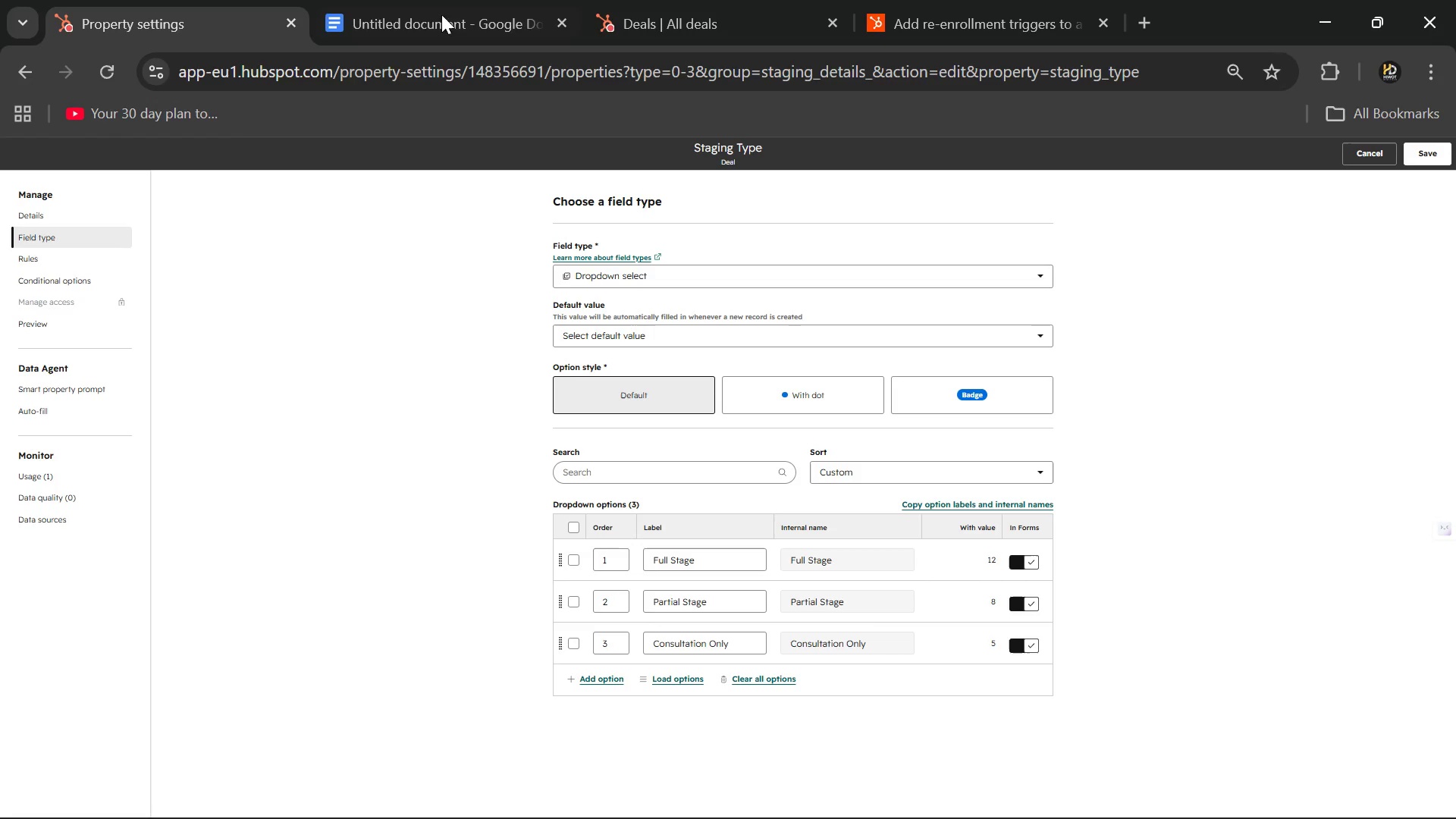 
left_click([420, 10])
 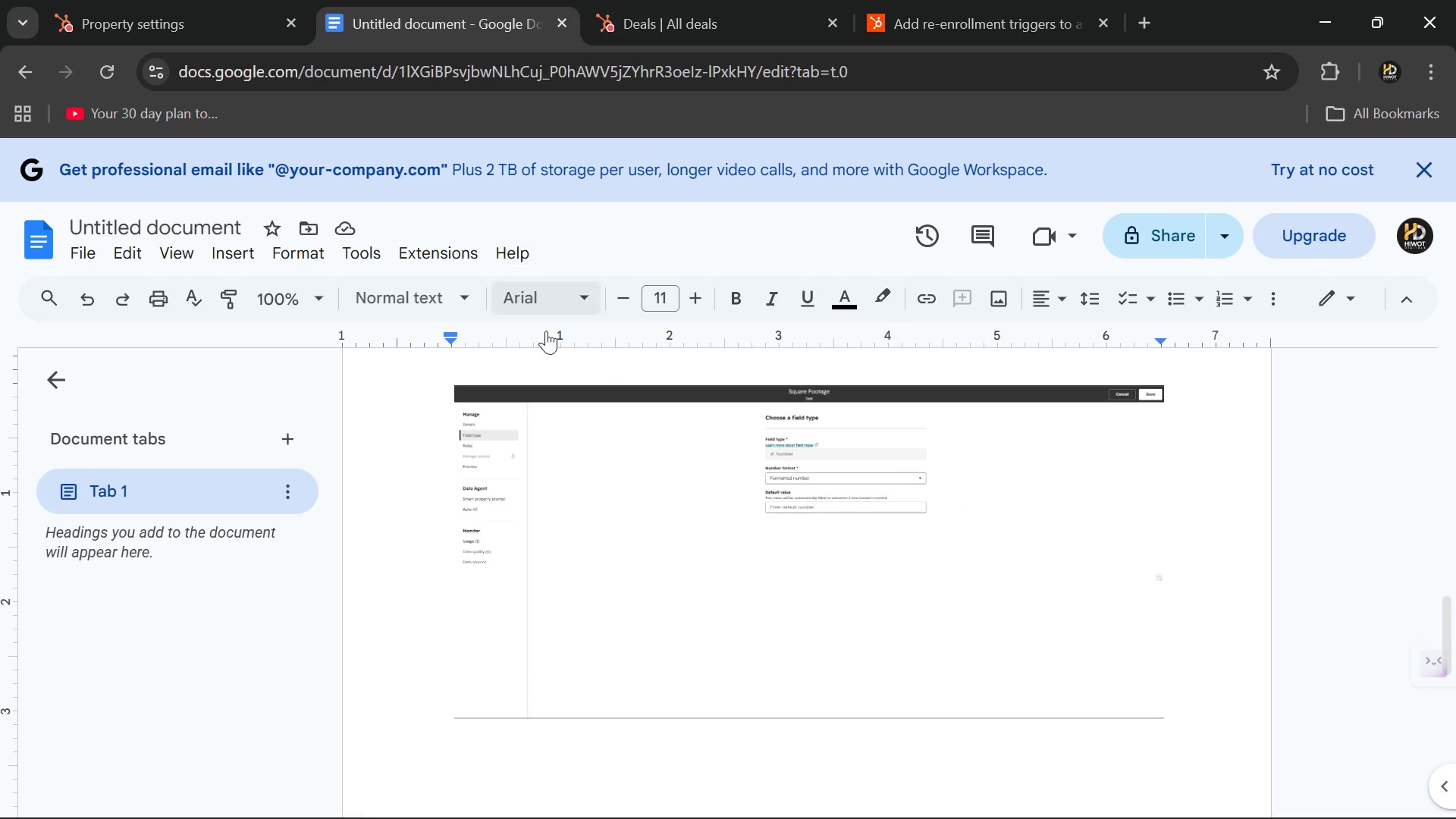 
key(Control+ControlLeft)
 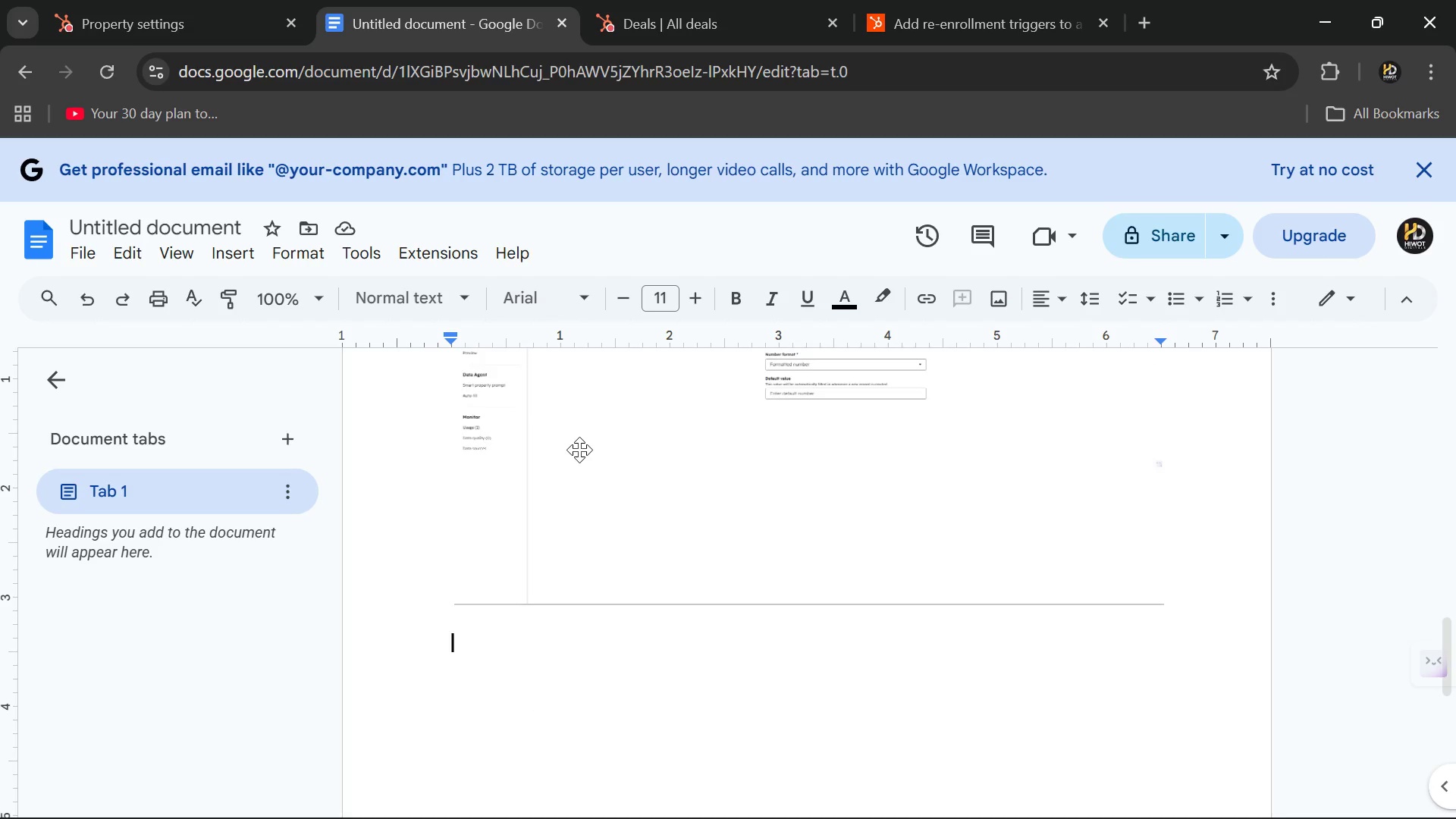 
scroll: coordinate [579, 450], scroll_direction: down, amount: 3.0
 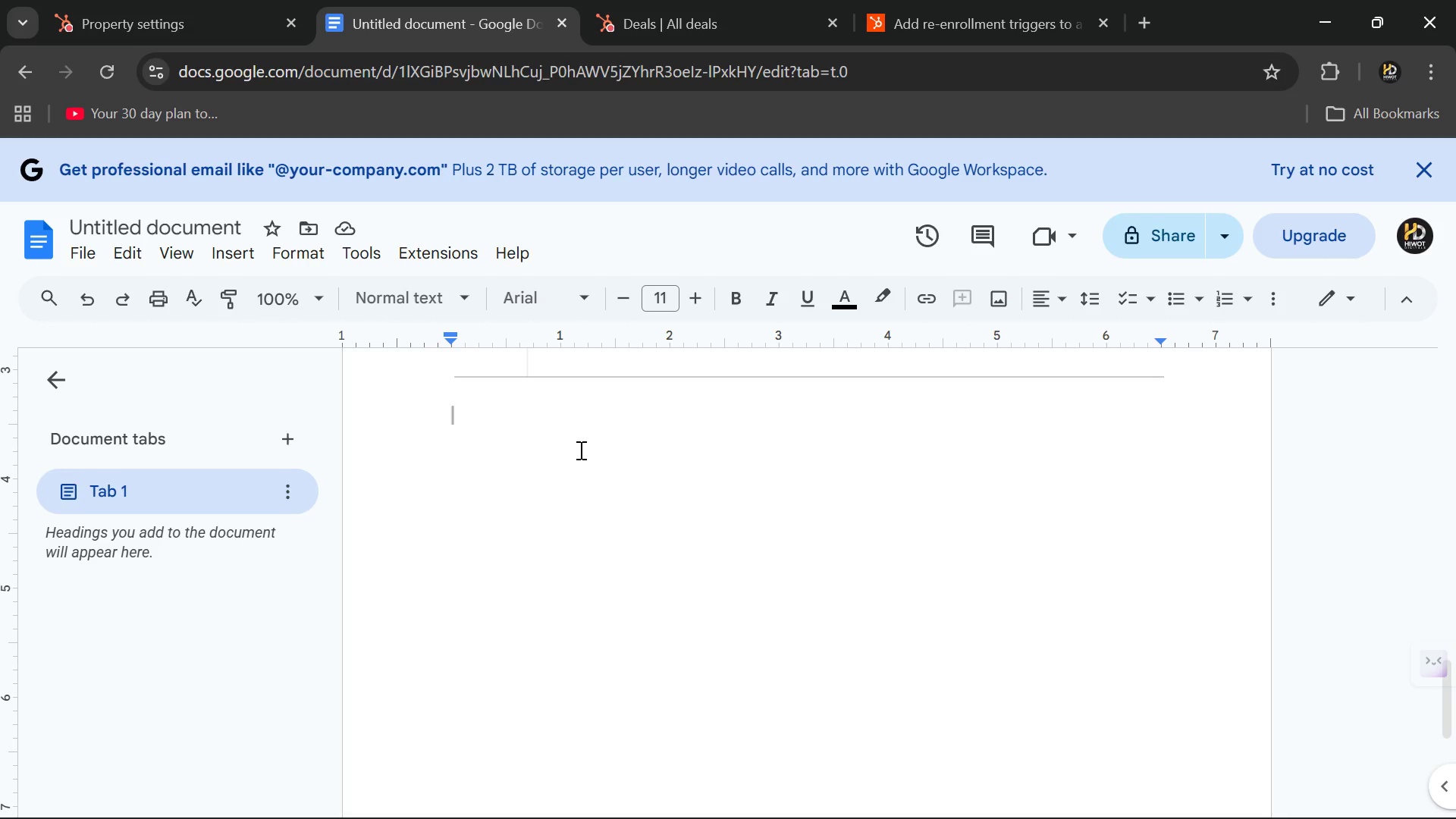 
key(Control+V)
 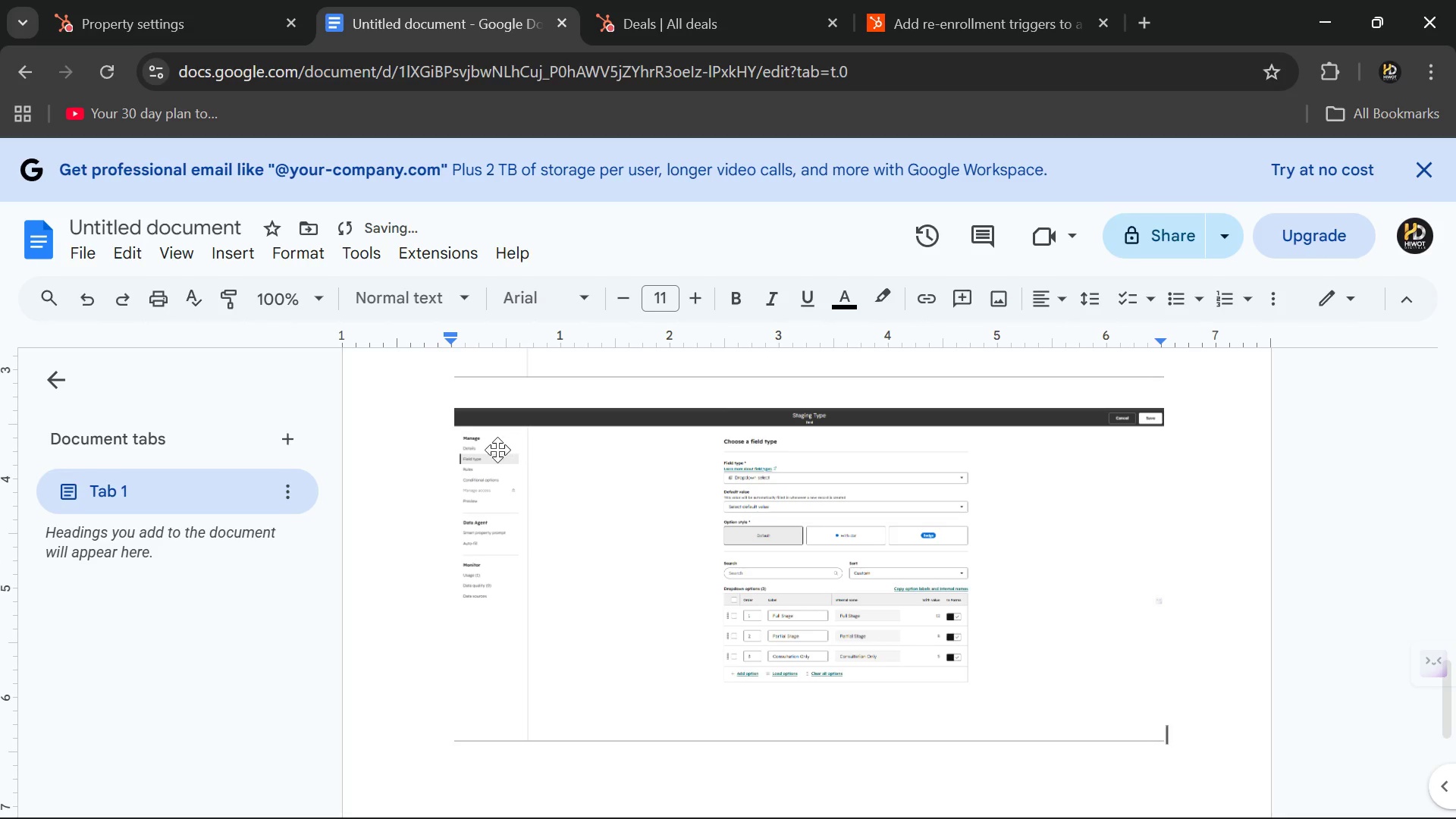 
scroll: coordinate [497, 450], scroll_direction: up, amount: 1.0
 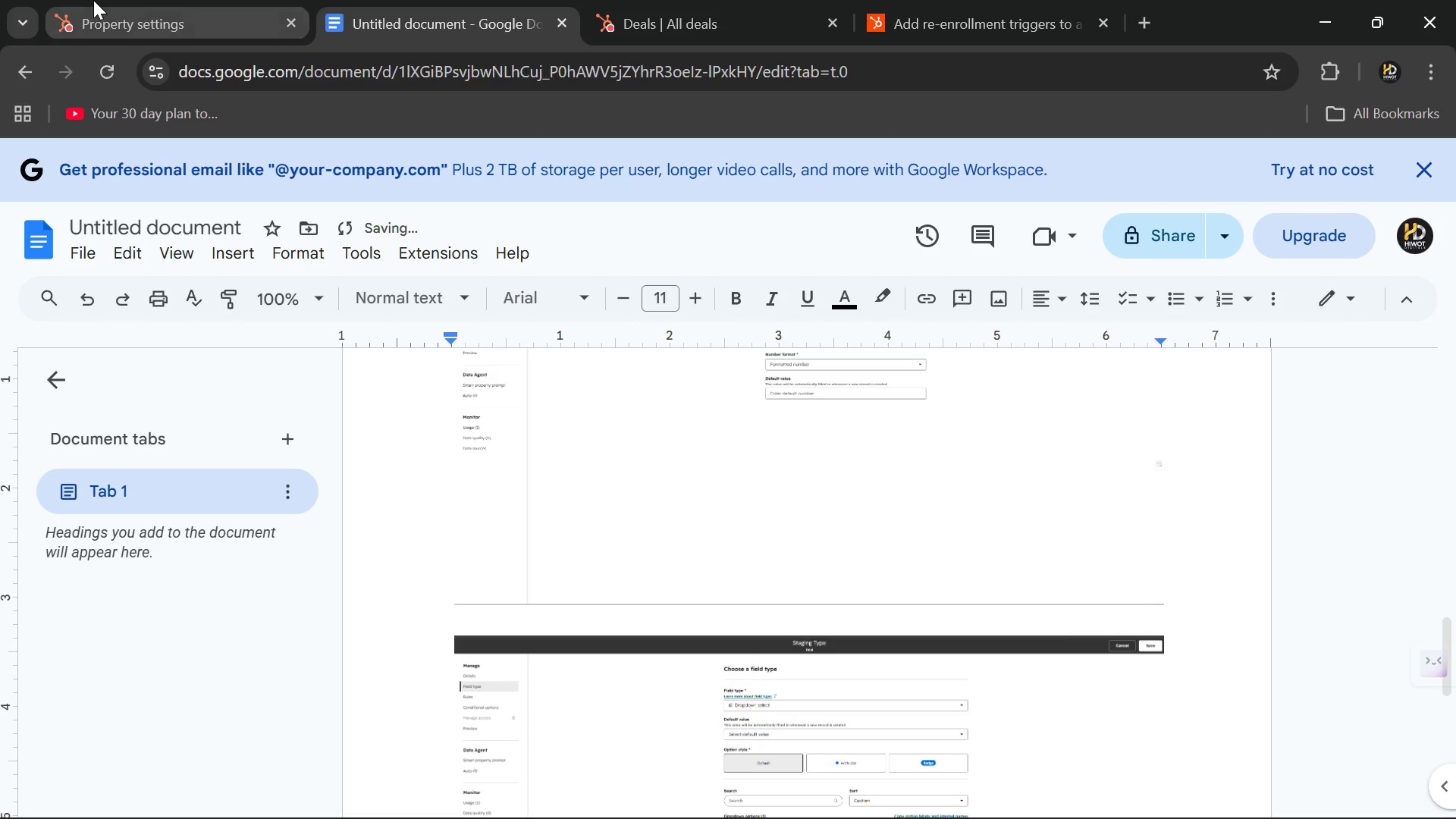 
left_click([99, 3])
 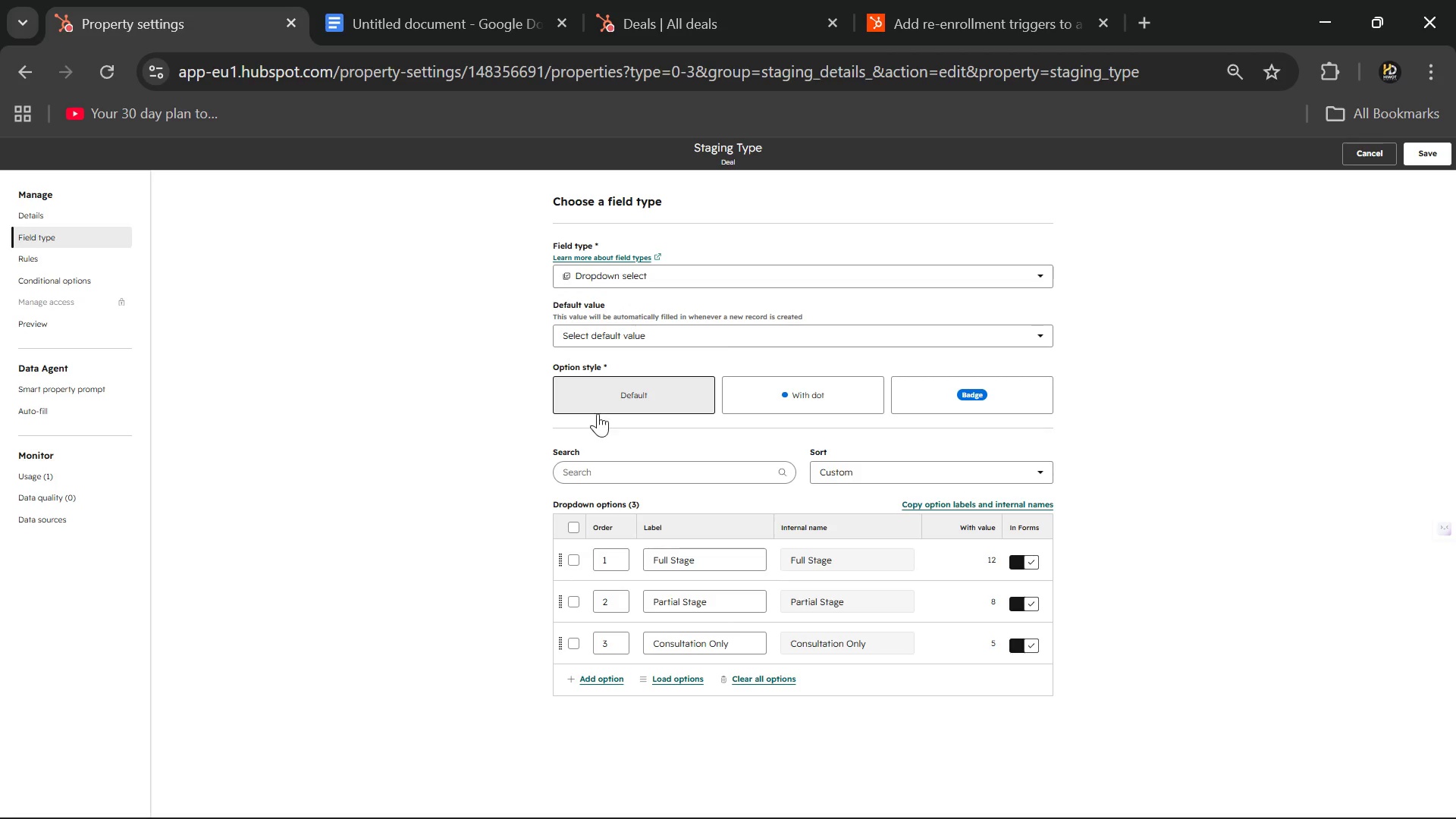 
mouse_move([586, 803])
 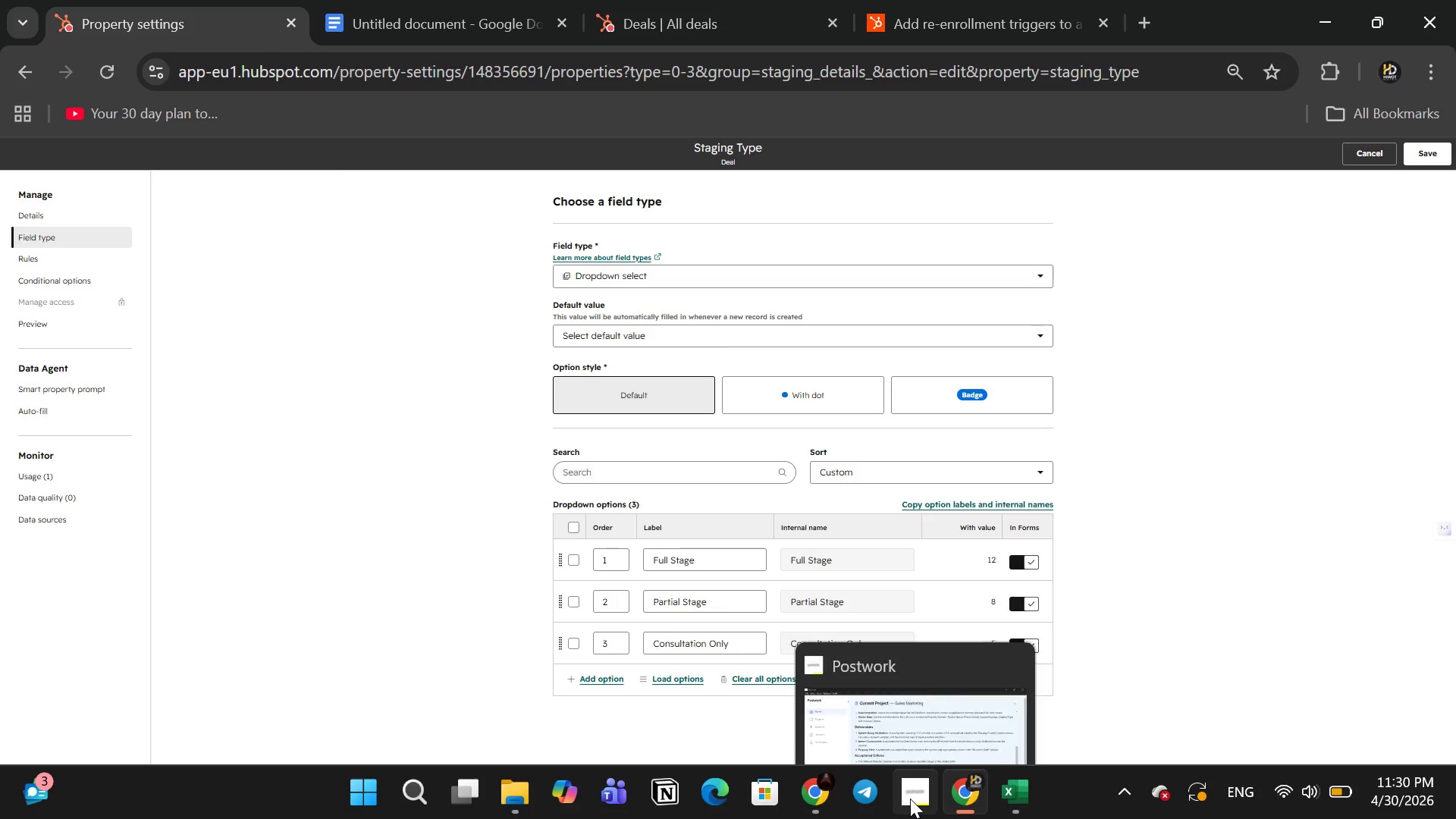 
left_click([910, 799])